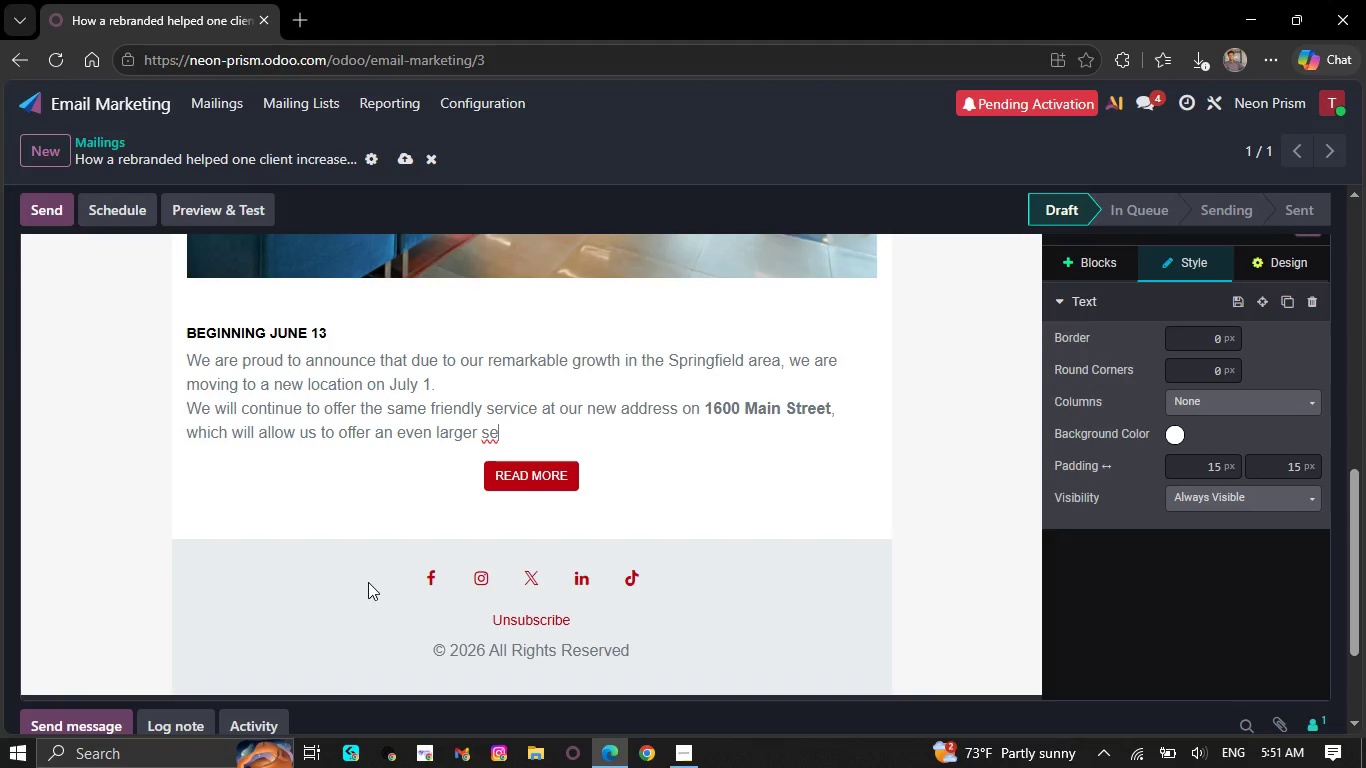 
key(Backspace)
 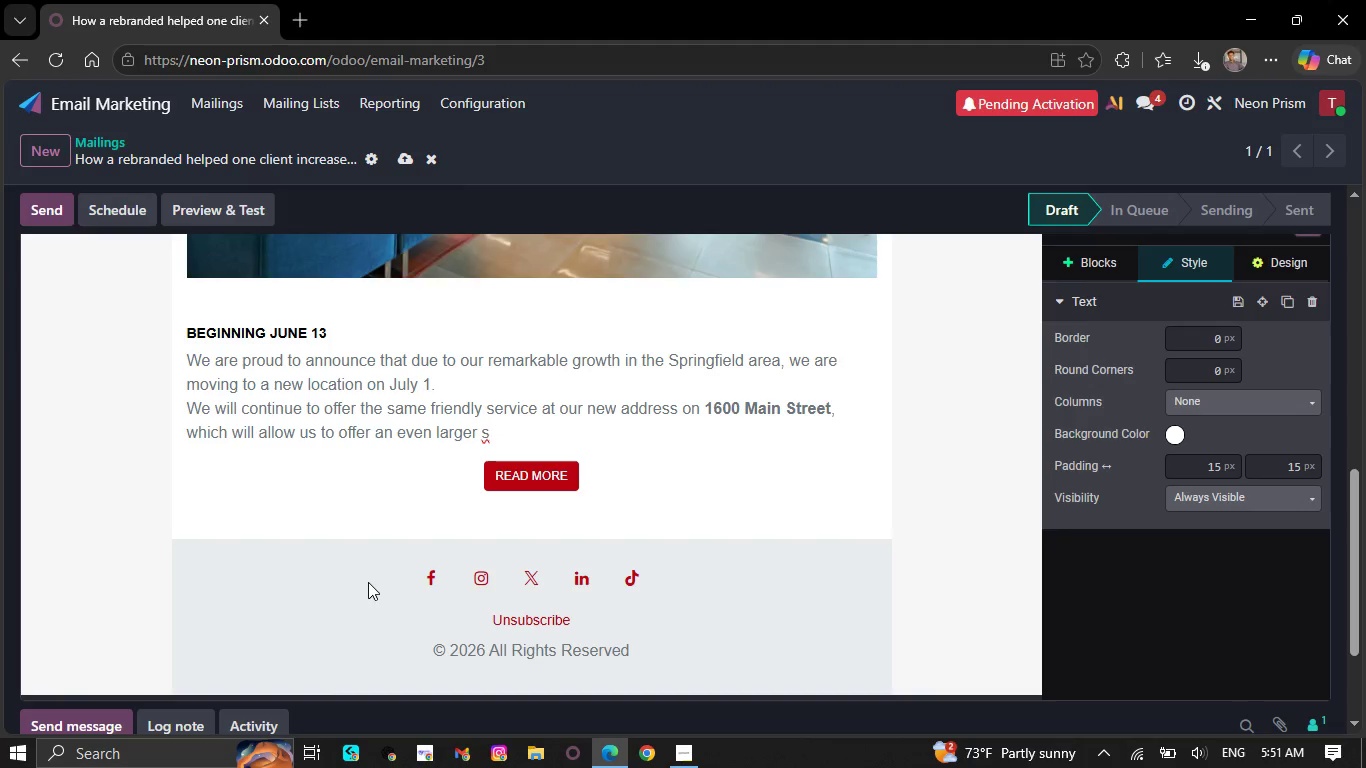 
key(Backspace)
 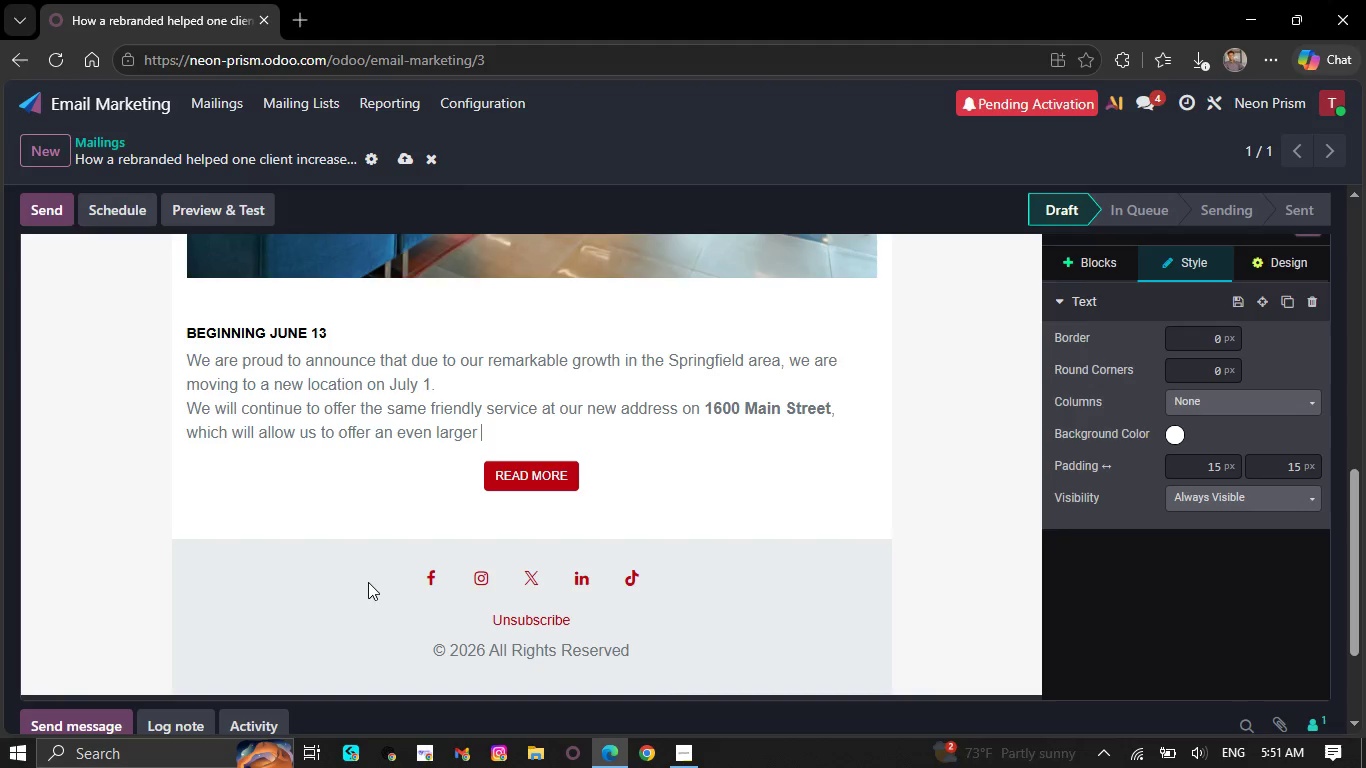 
key(Backspace)
 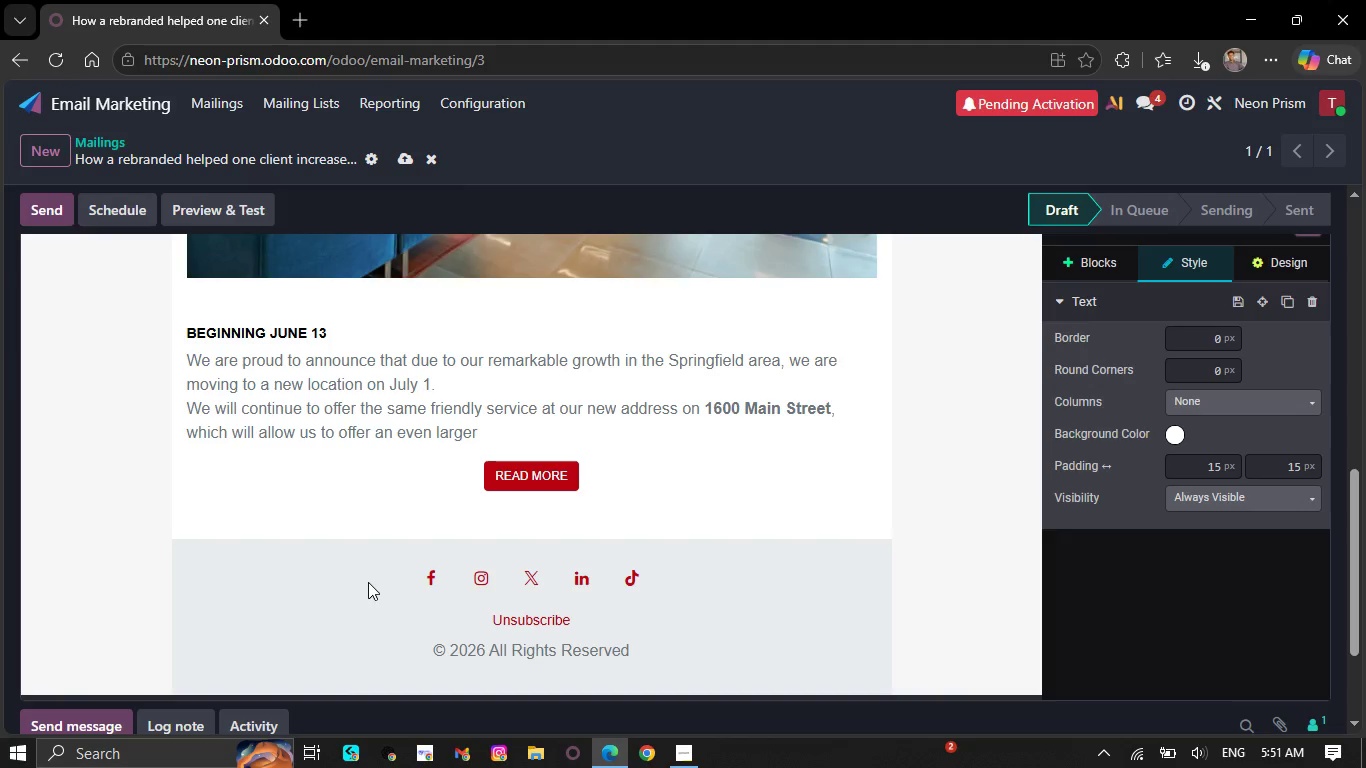 
key(Backspace)
 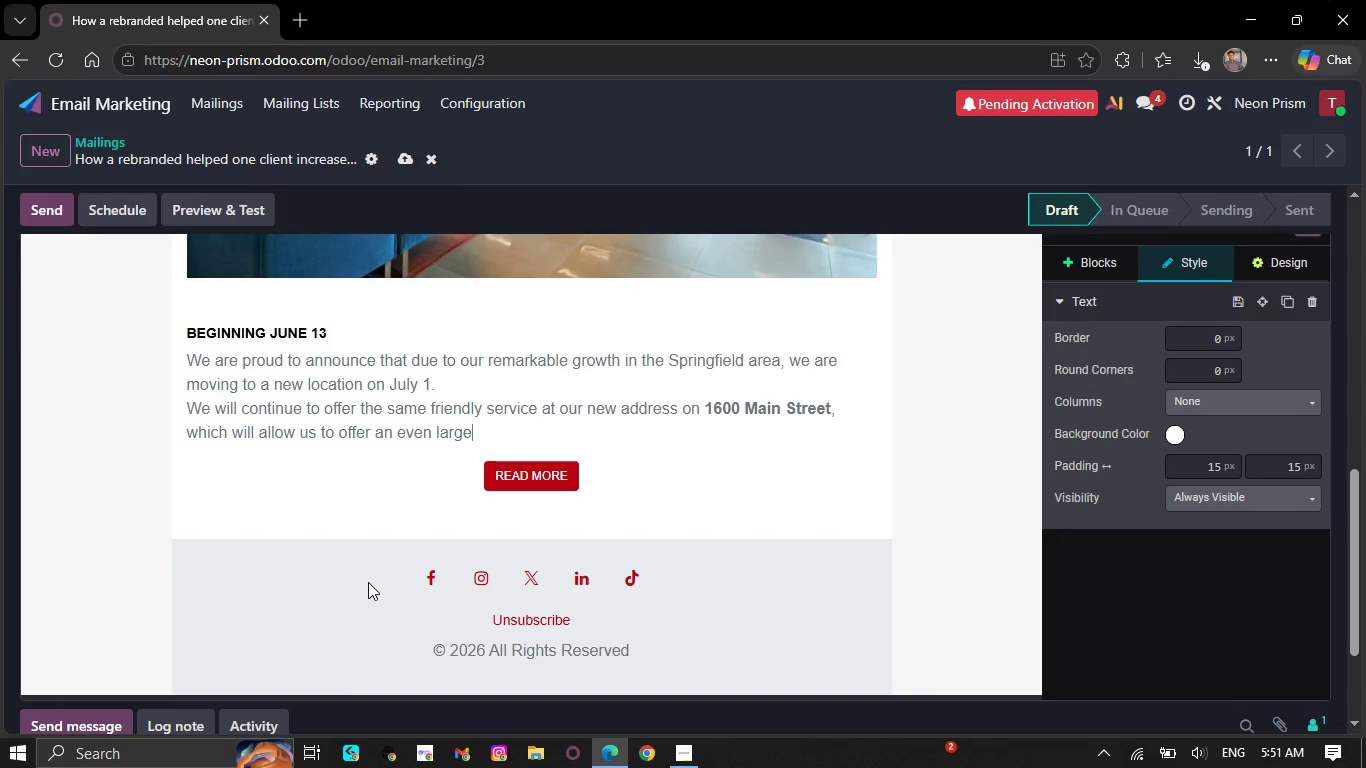 
key(Backspace)
 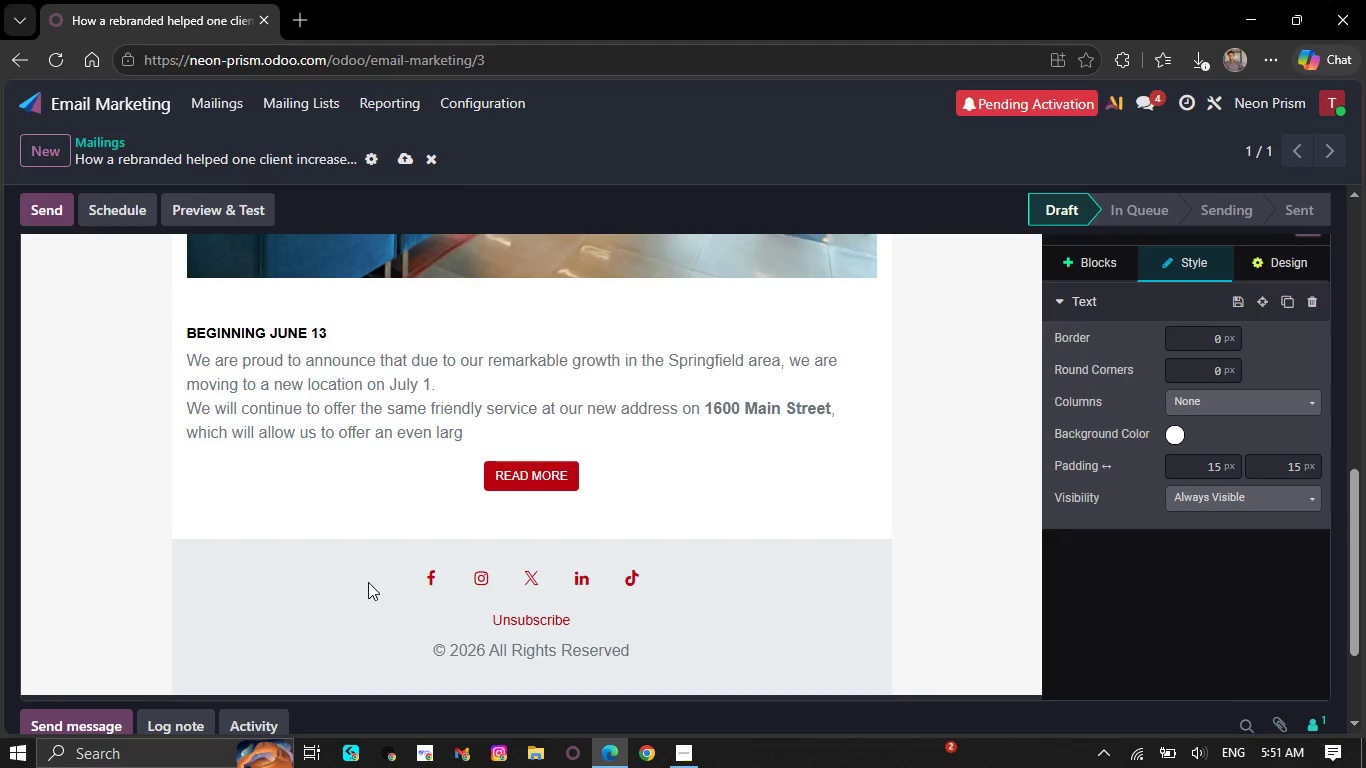 
key(Backspace)
 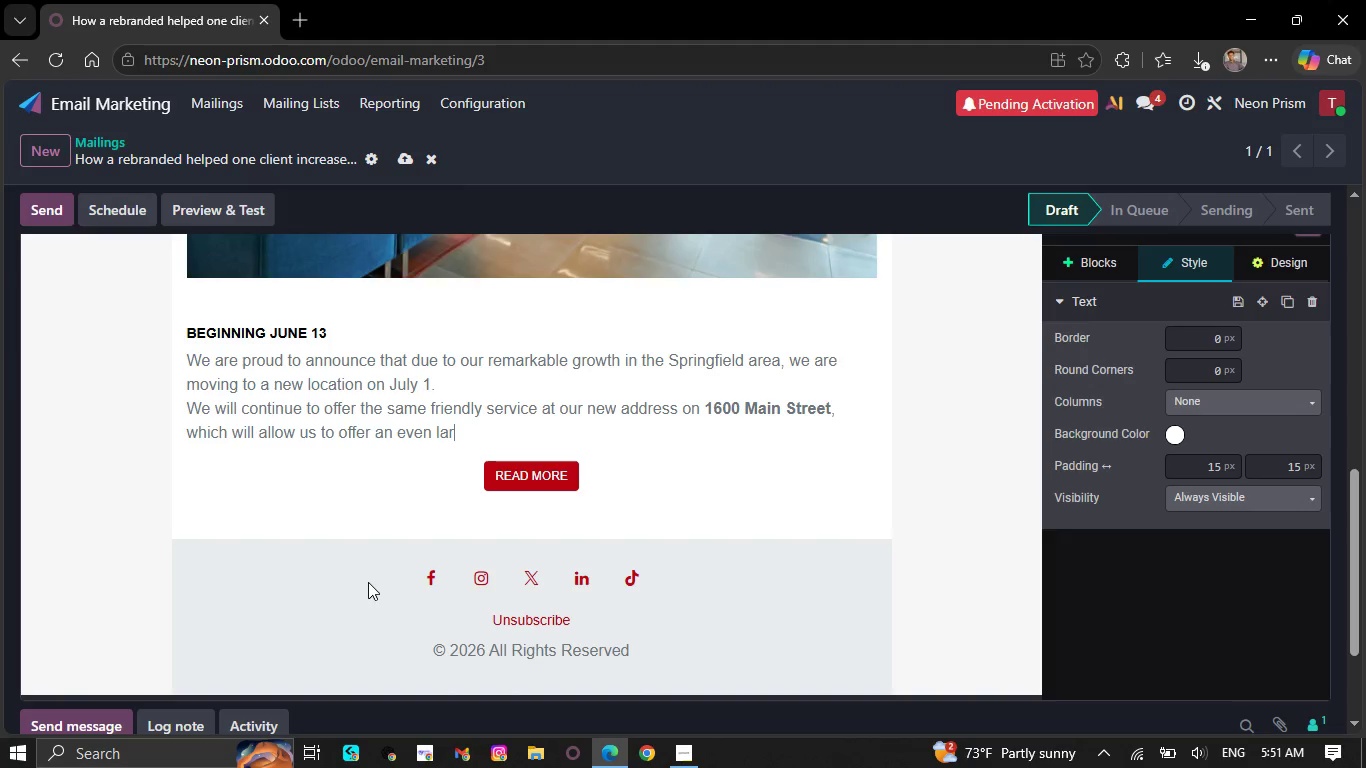 
key(Backspace)
 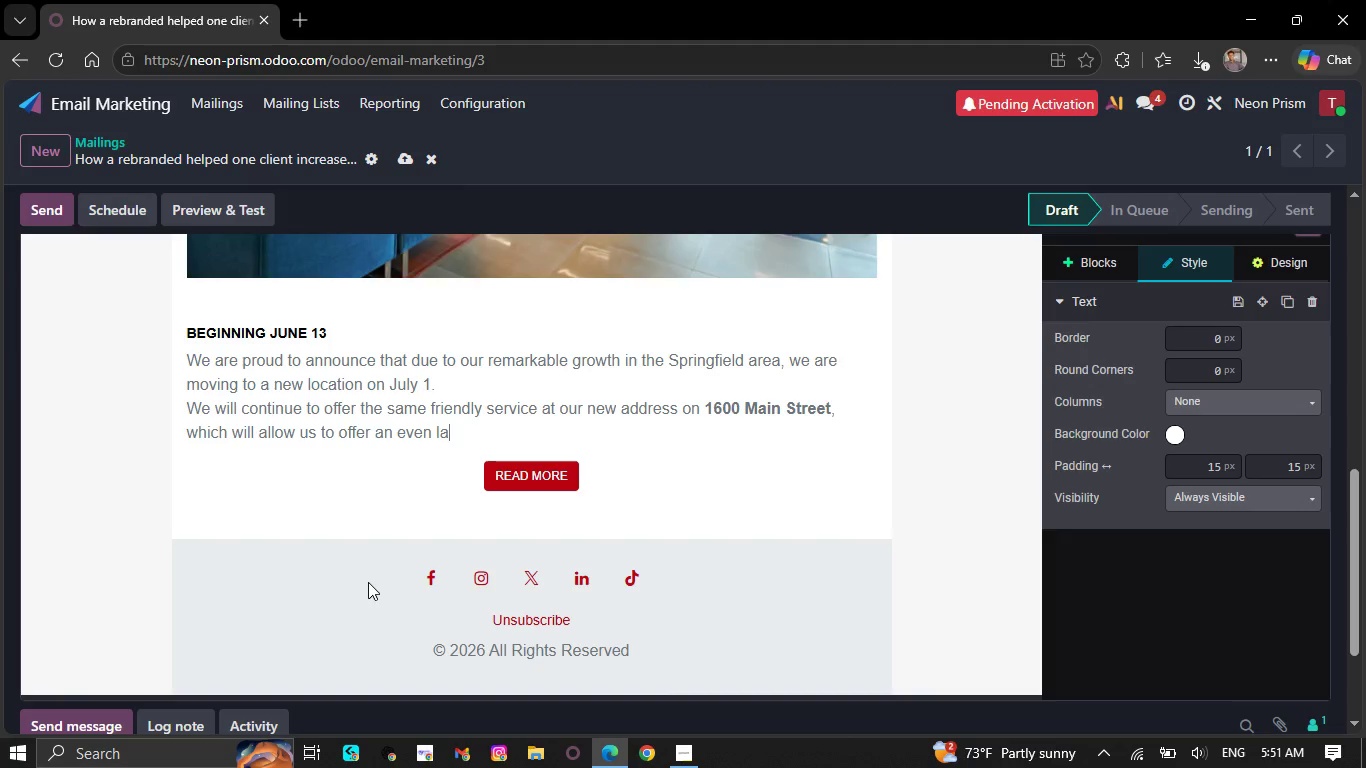 
key(Backspace)
 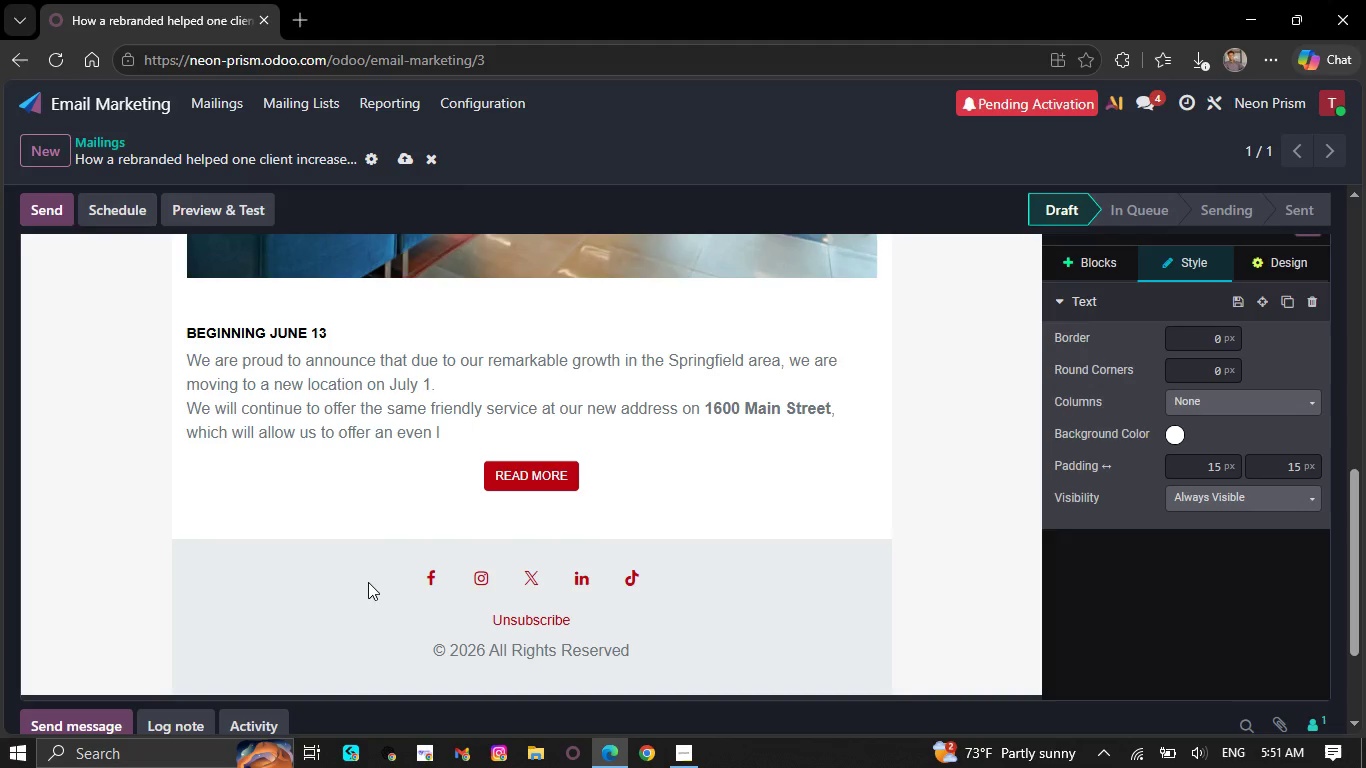 
key(Backspace)
 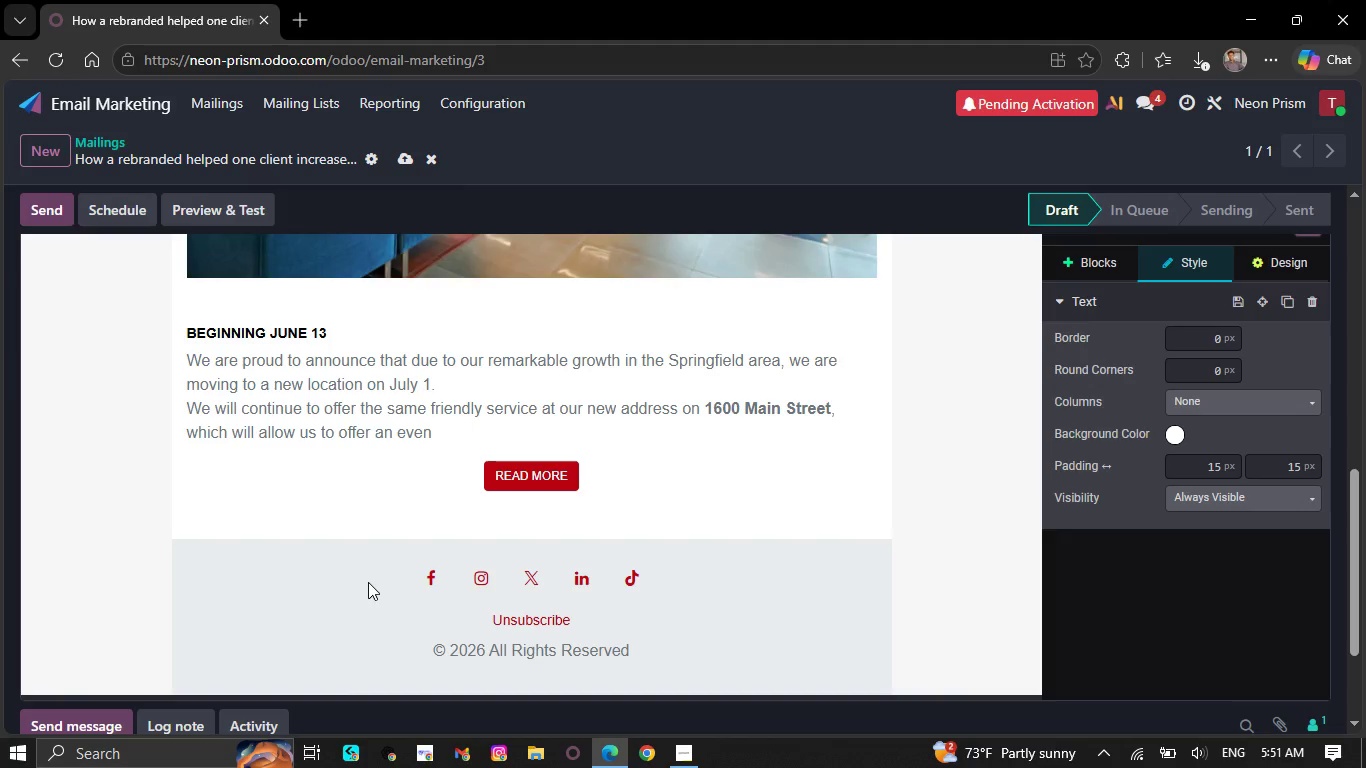 
key(Backspace)
 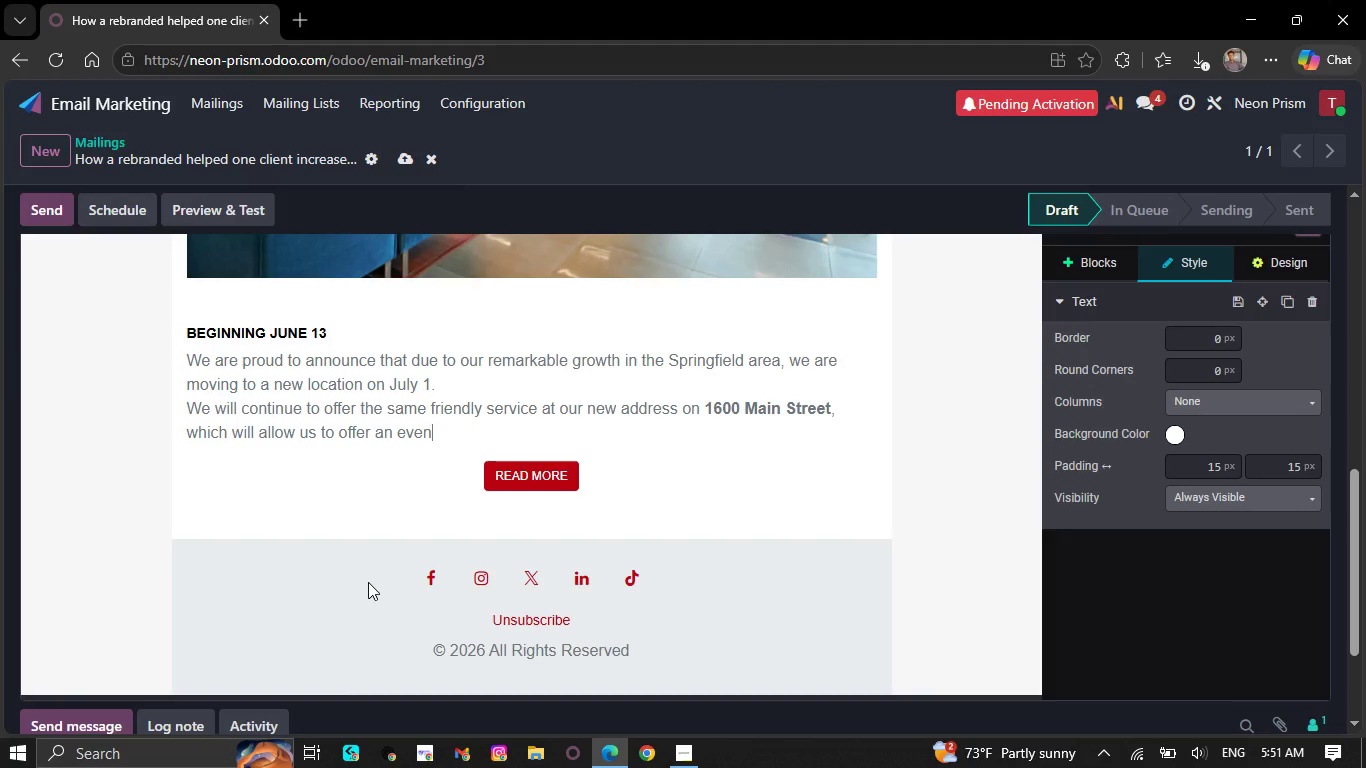 
key(Backspace)
 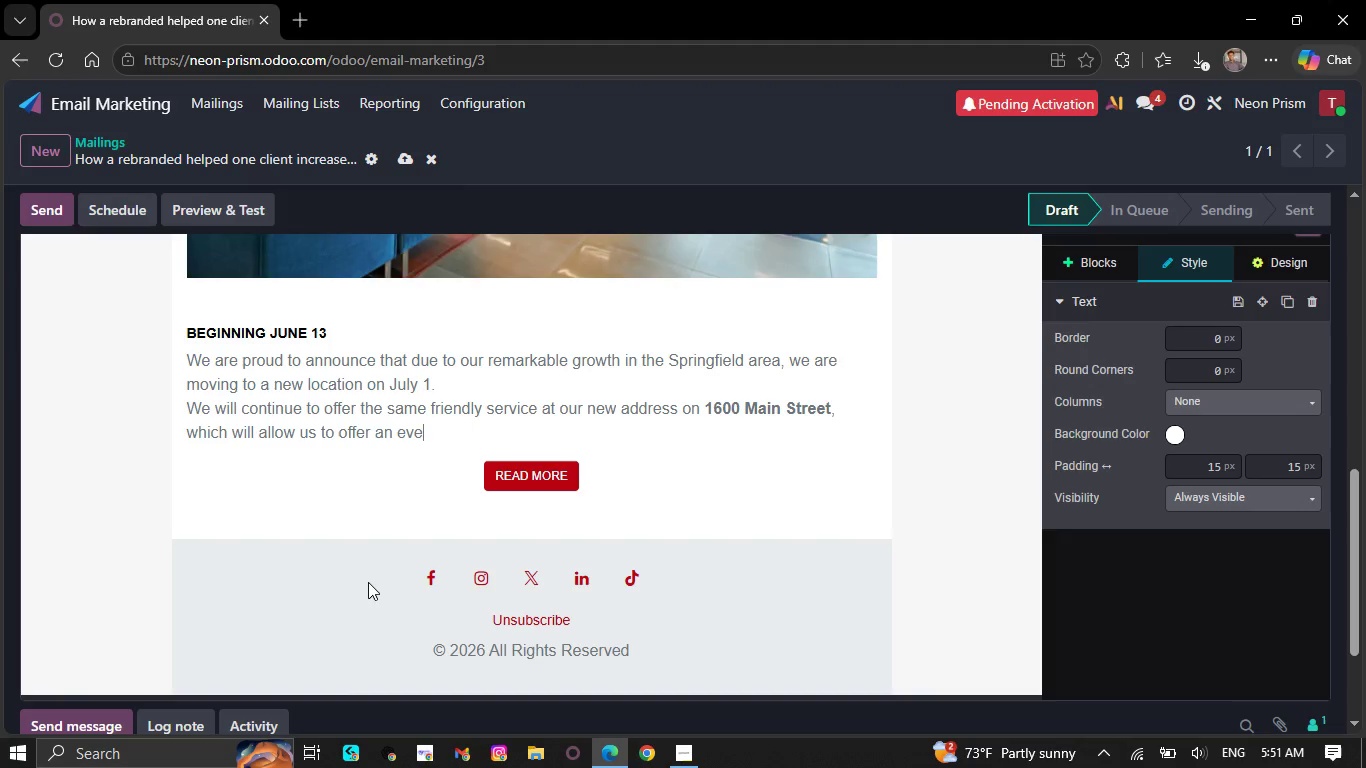 
key(Backspace)
 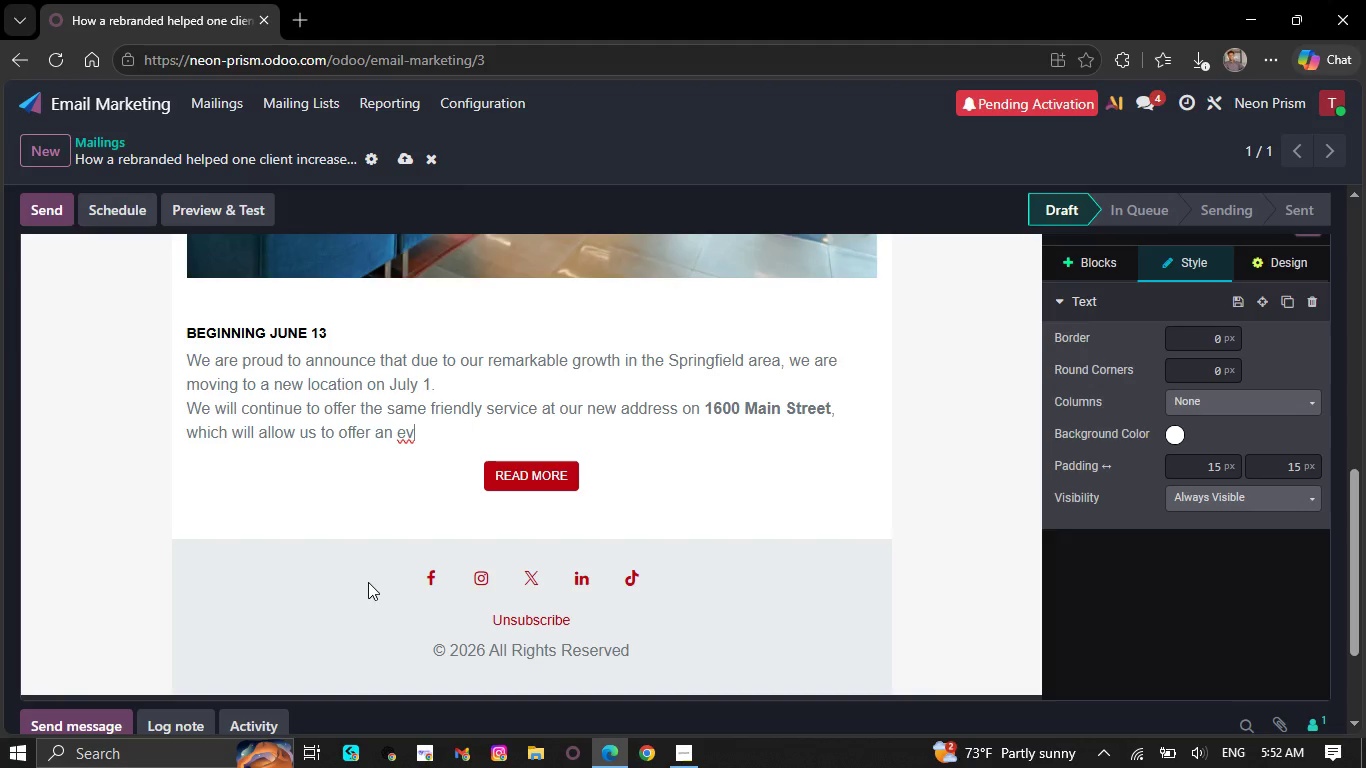 
wait(26.58)
 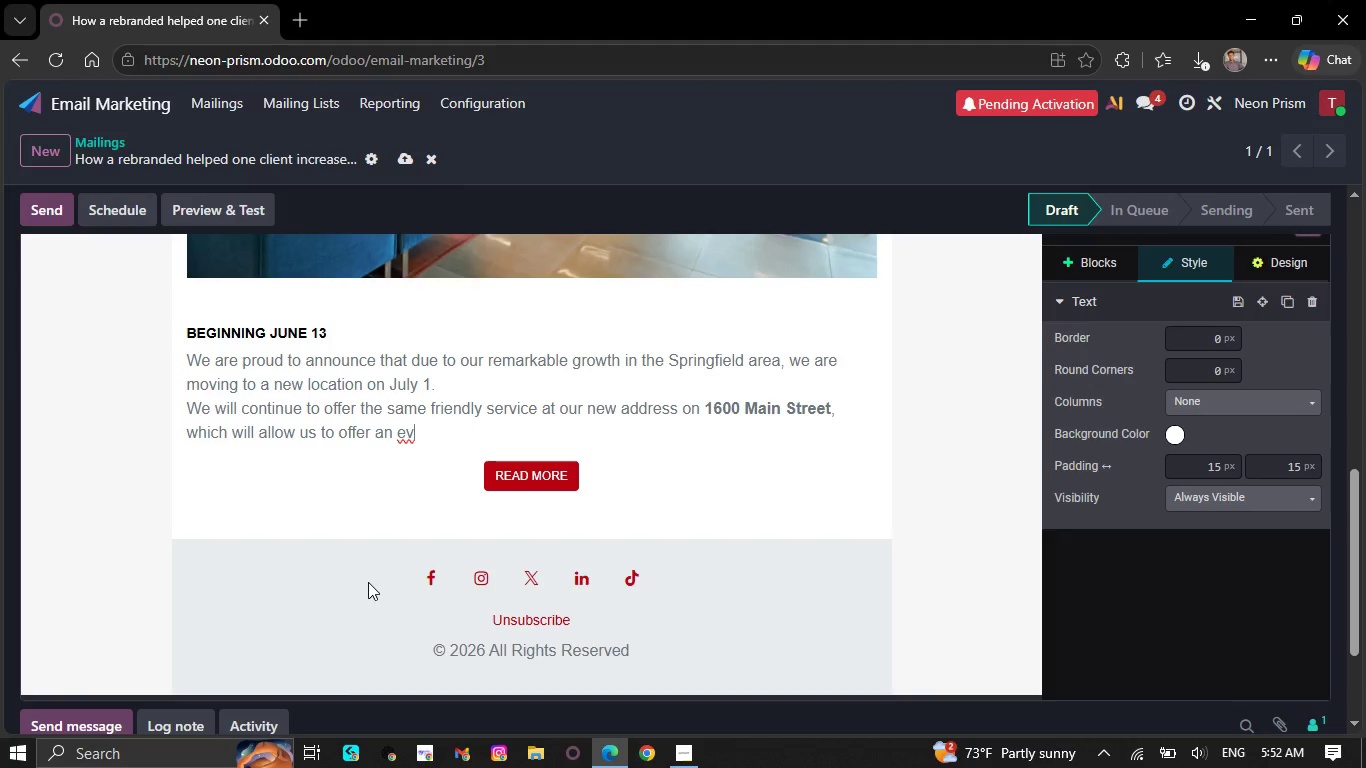 
key(Backspace)
 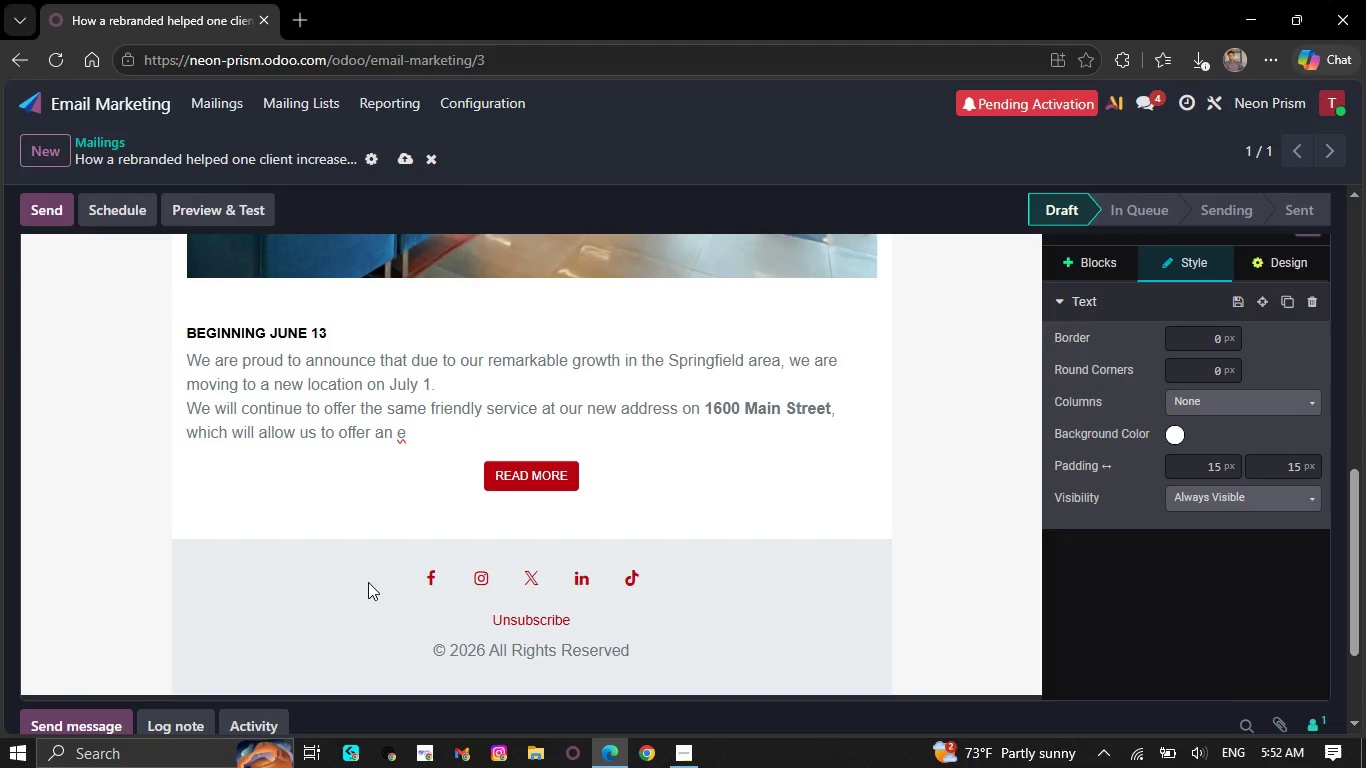 
key(Backspace)
 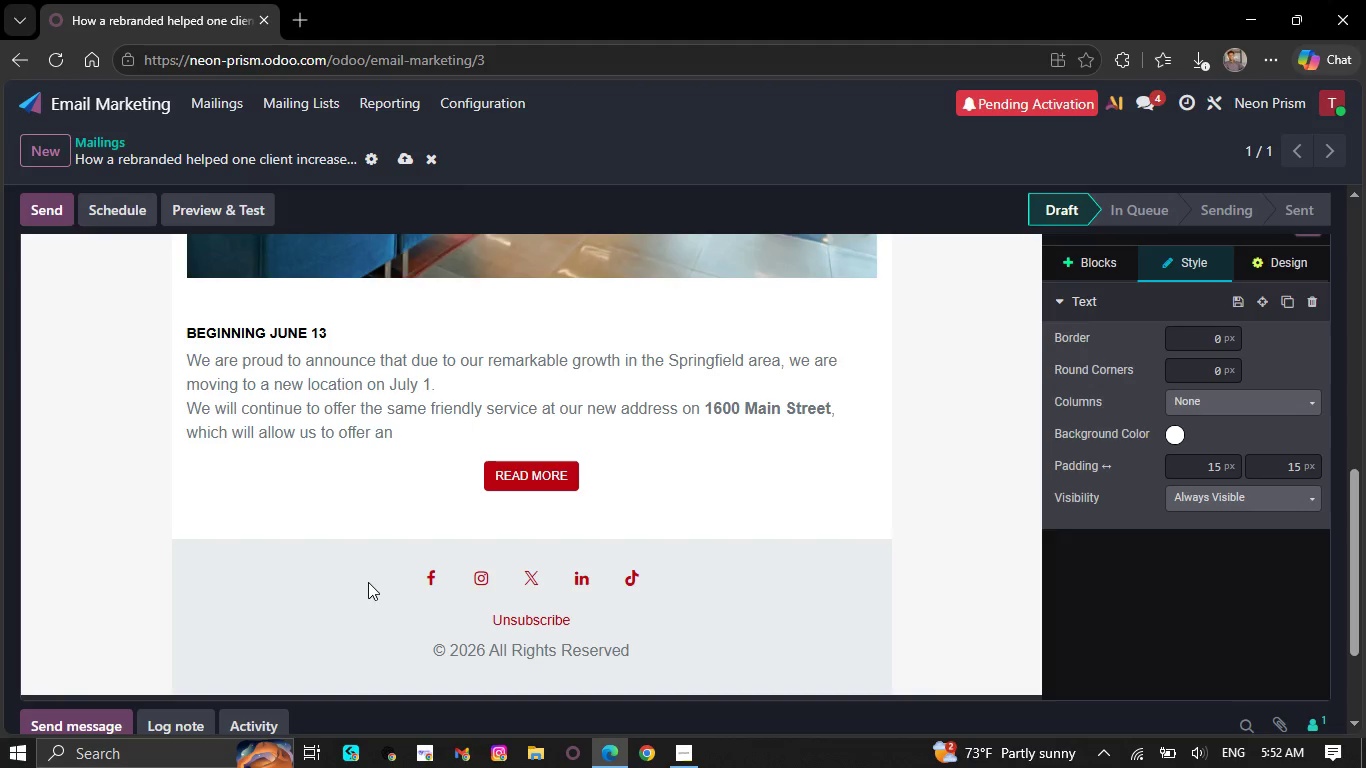 
key(Backspace)
 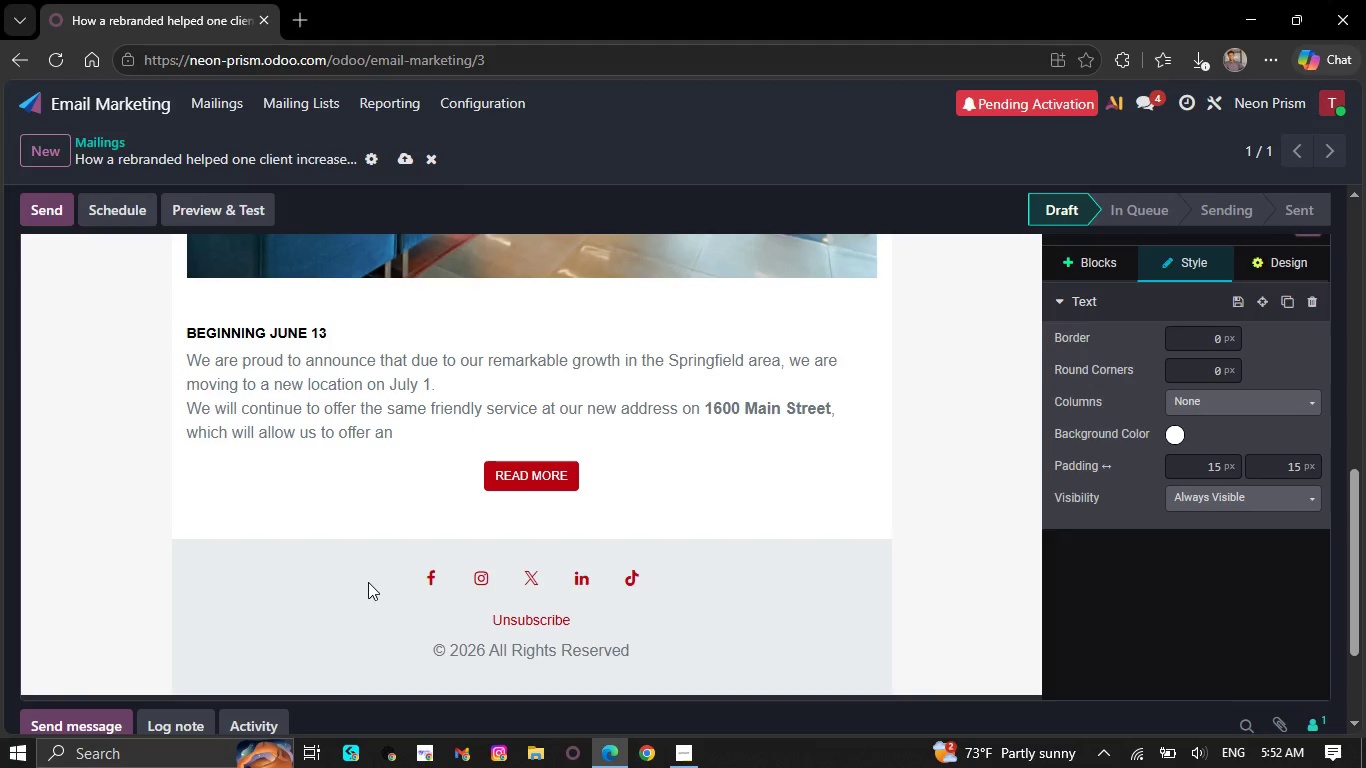 
key(Backspace)
 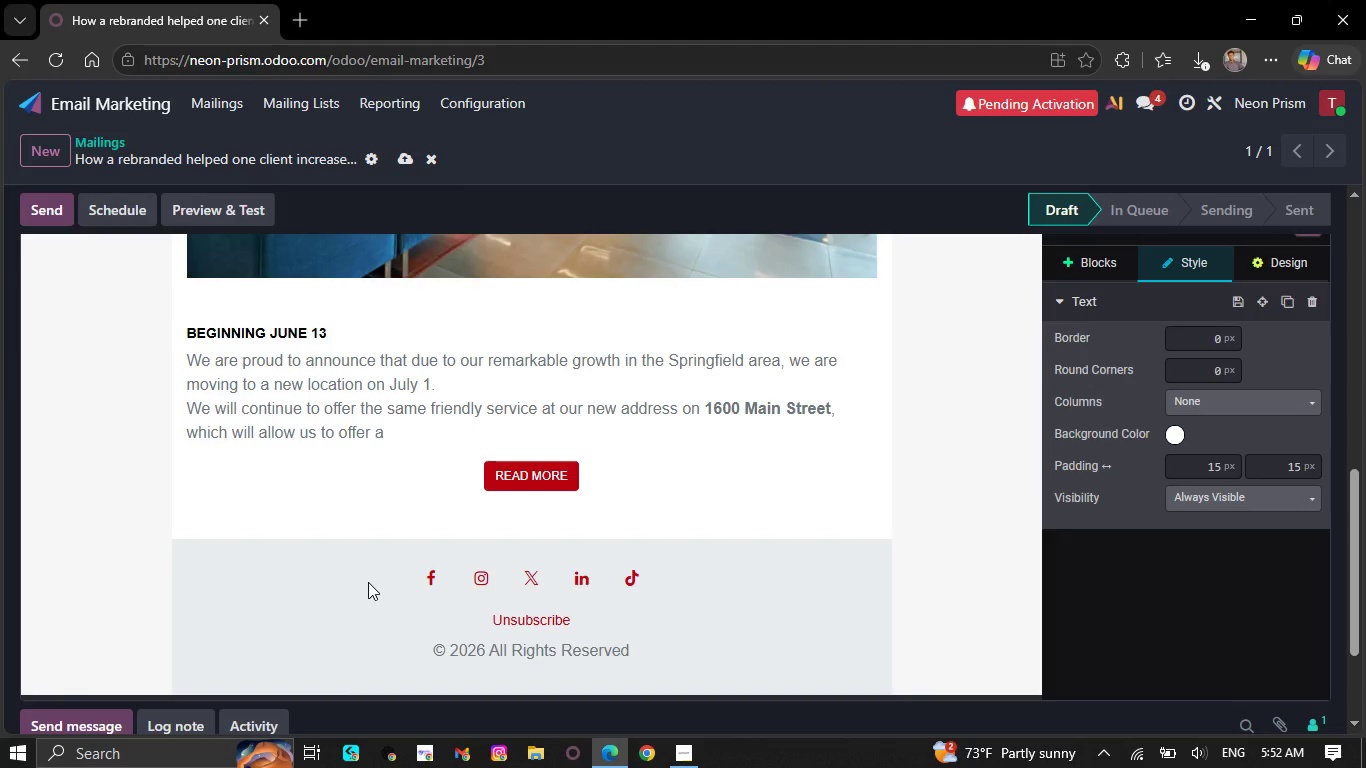 
key(Backspace)
 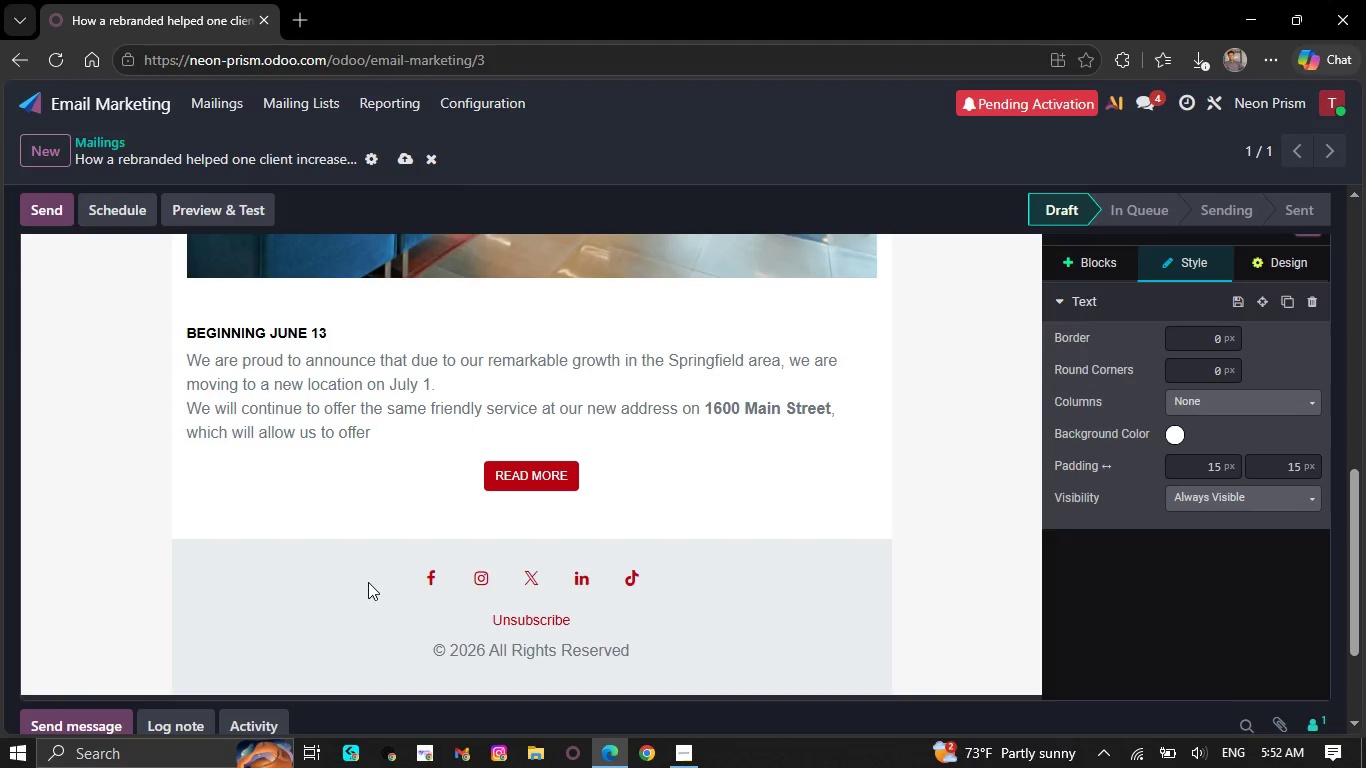 
key(Backspace)
 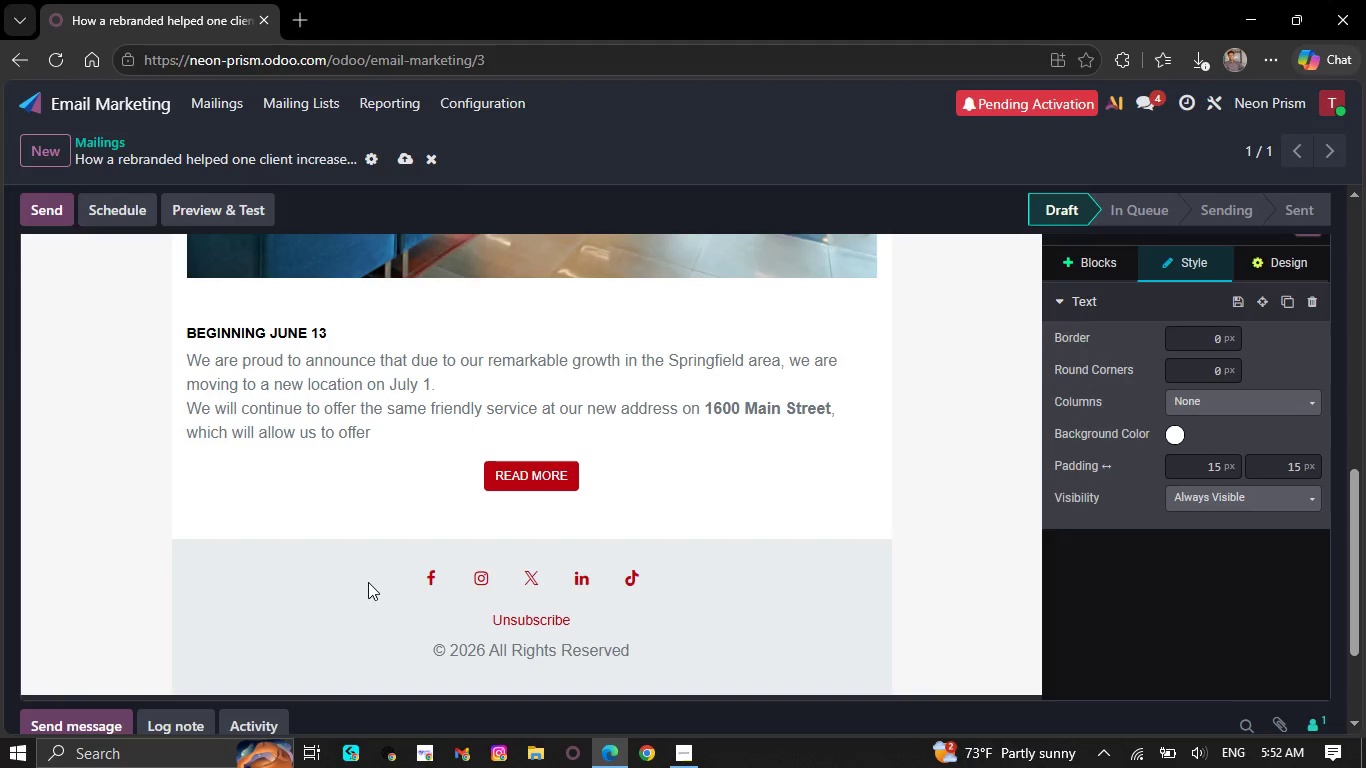 
key(Backspace)
 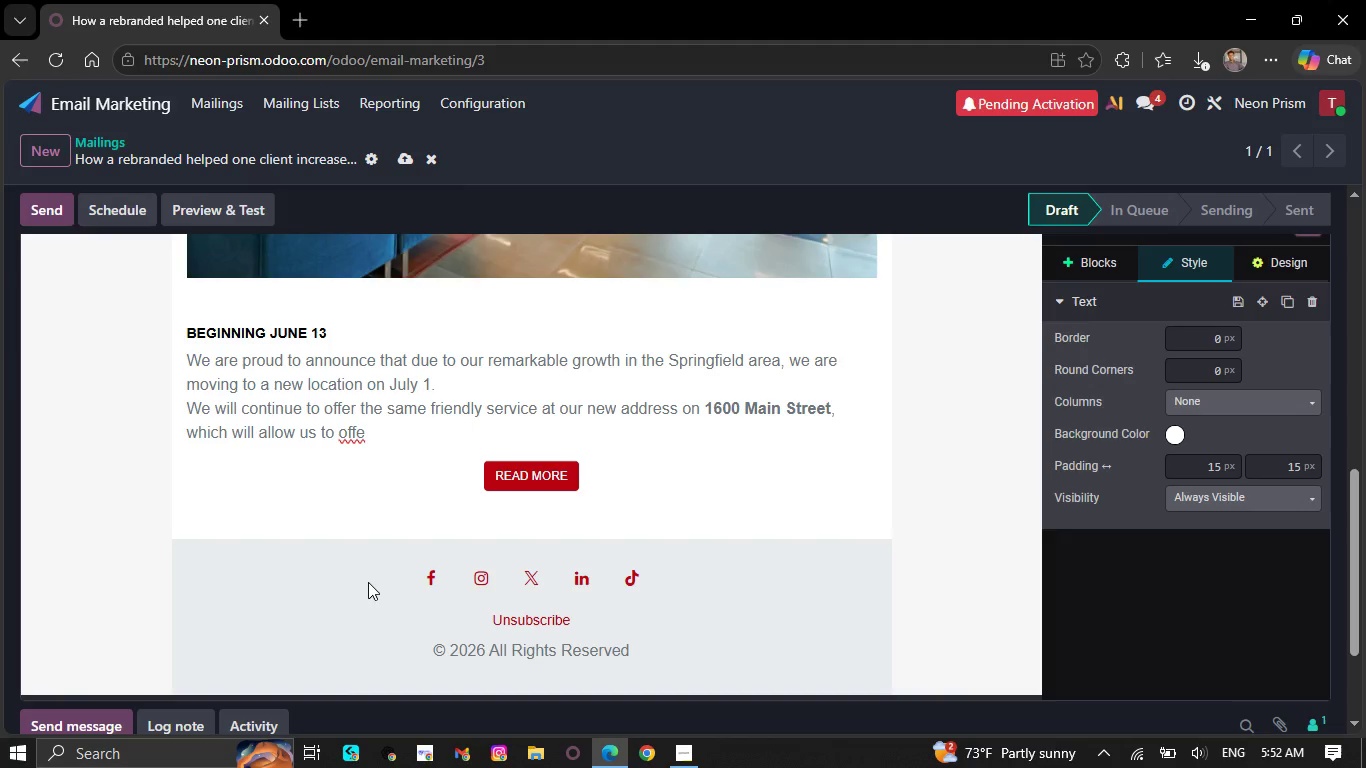 
key(Backspace)
 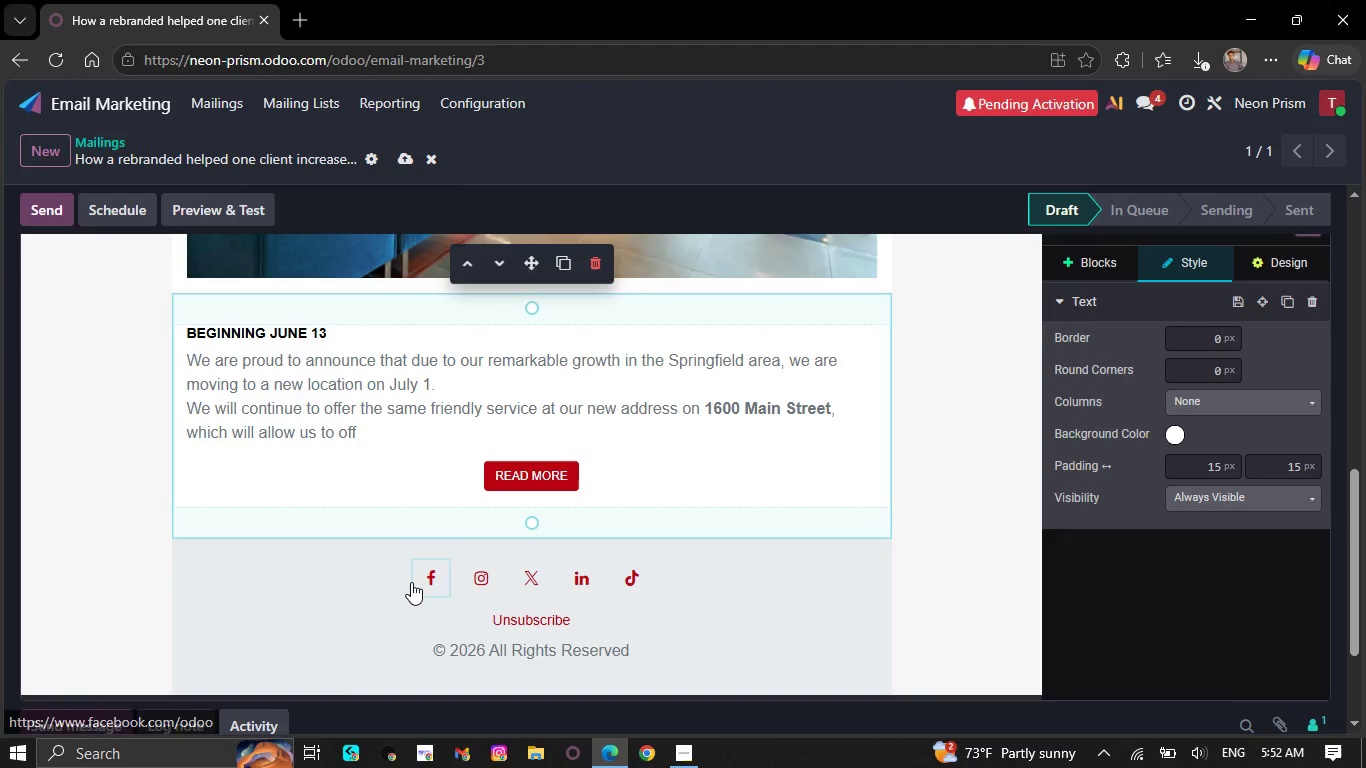 
wait(5.19)
 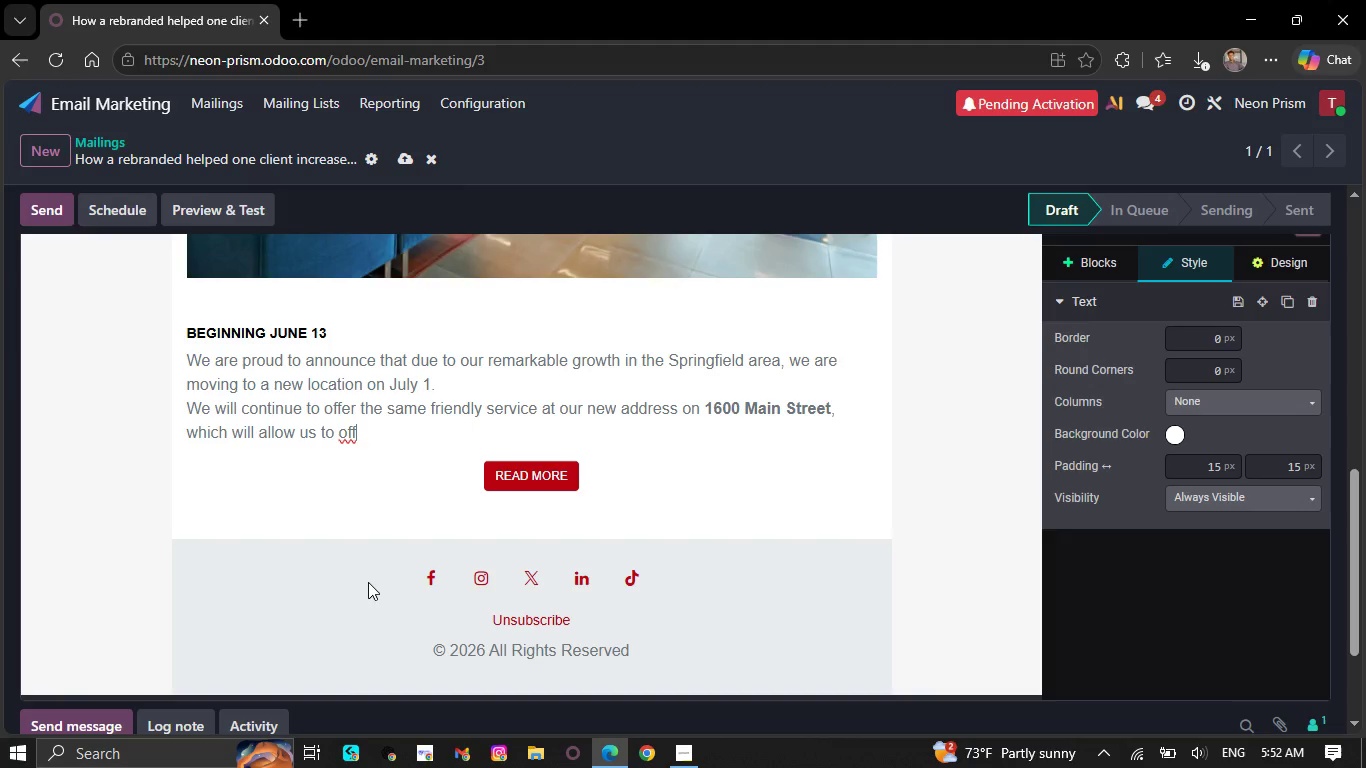 
key(Backspace)
 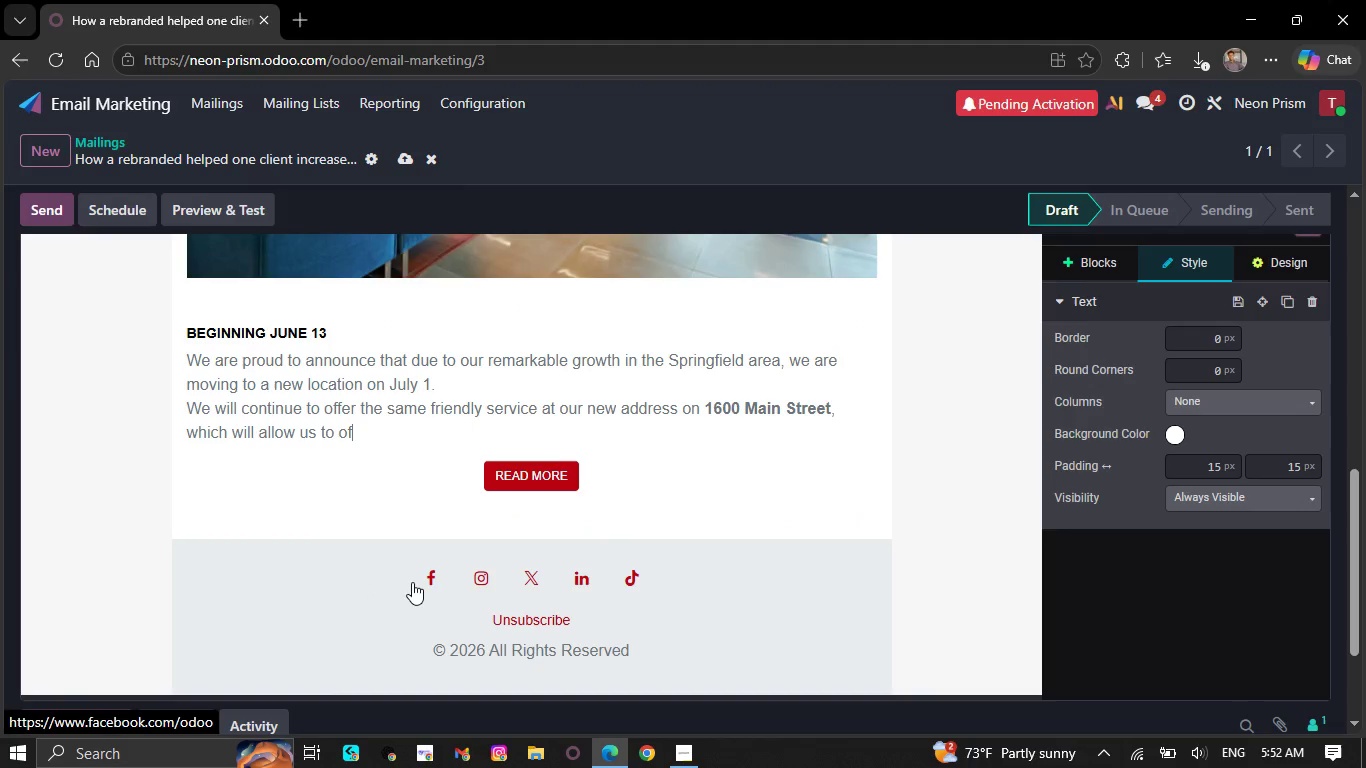 
key(Backspace)
 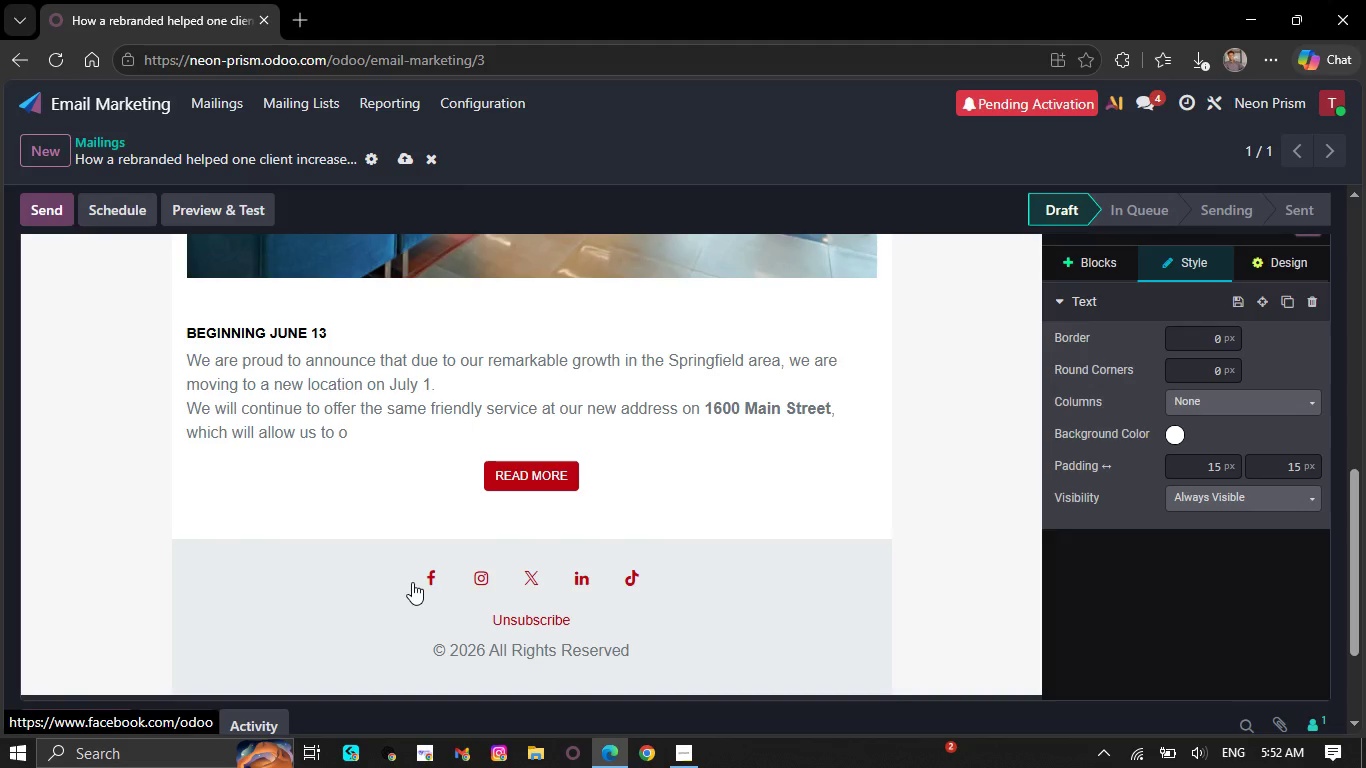 
key(Backspace)
 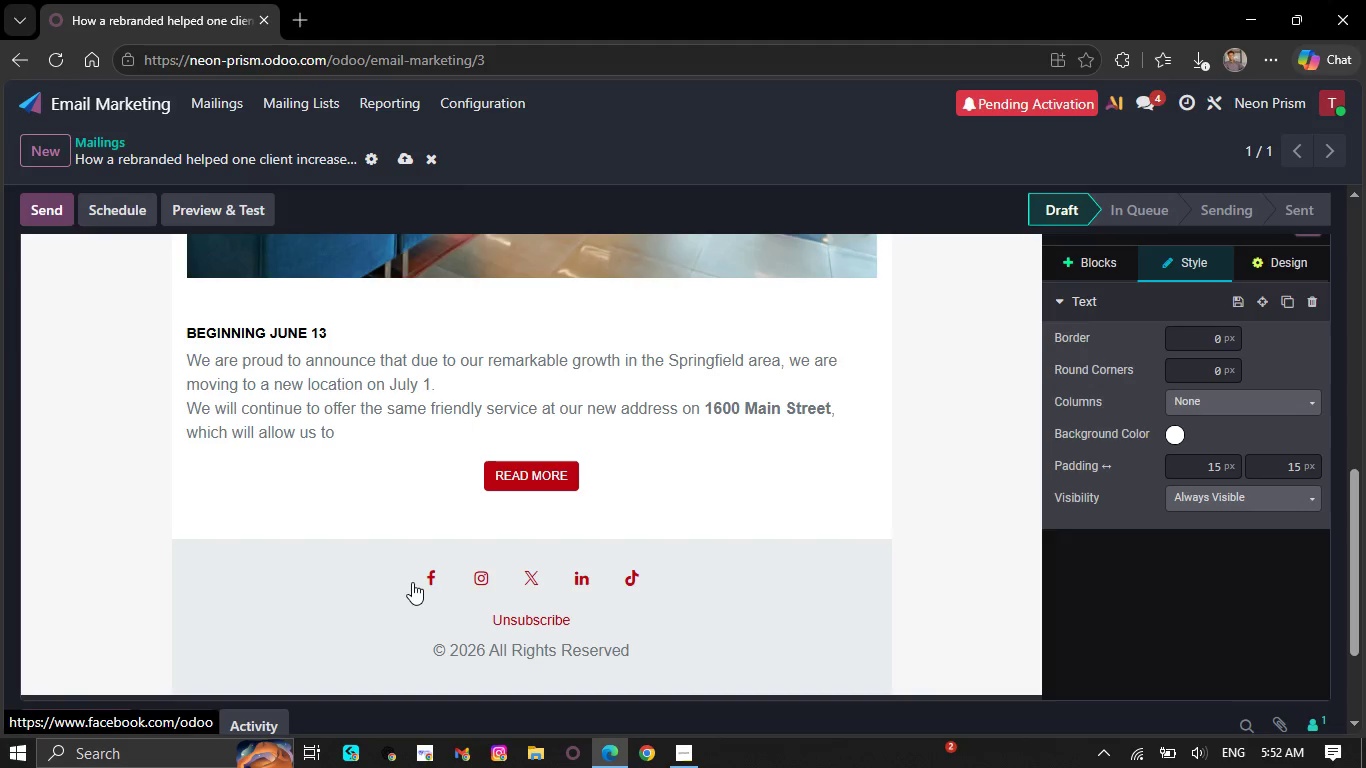 
key(Backspace)
 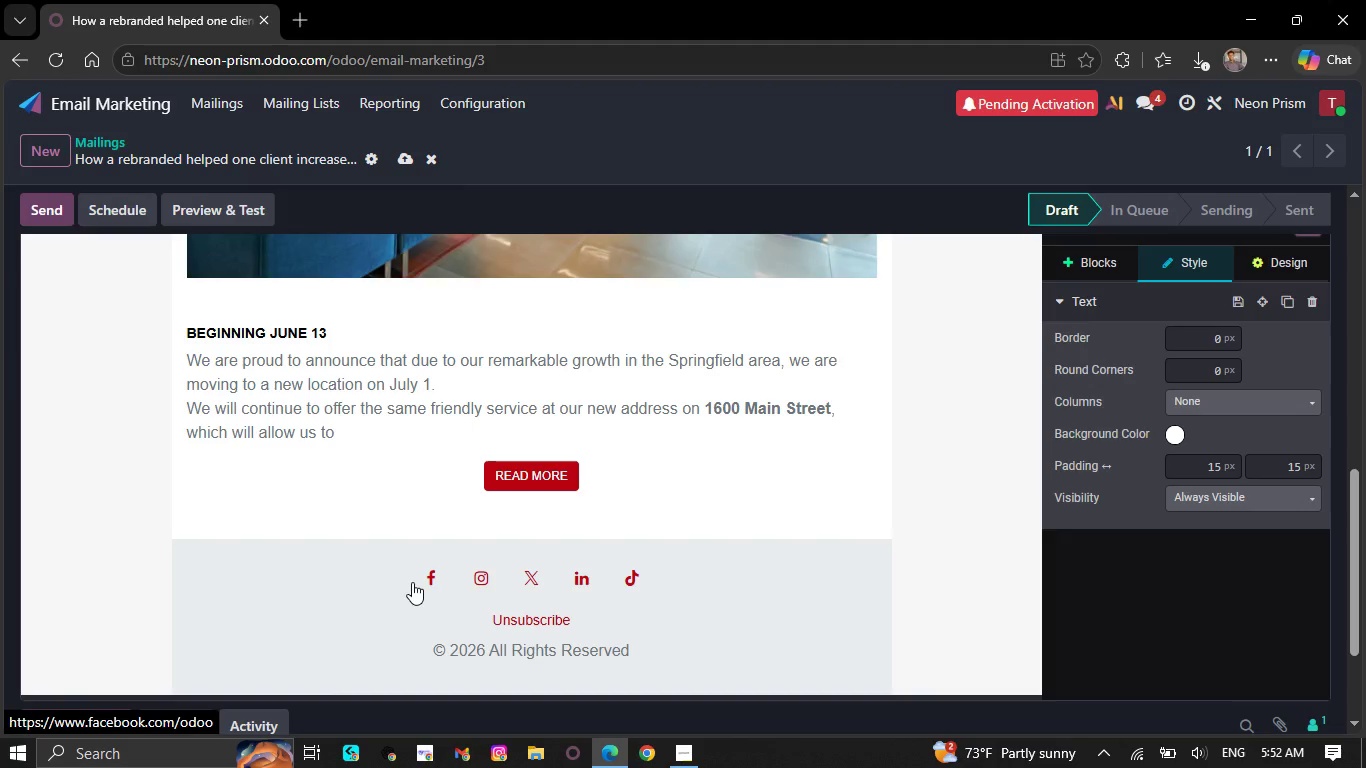 
key(Backspace)
 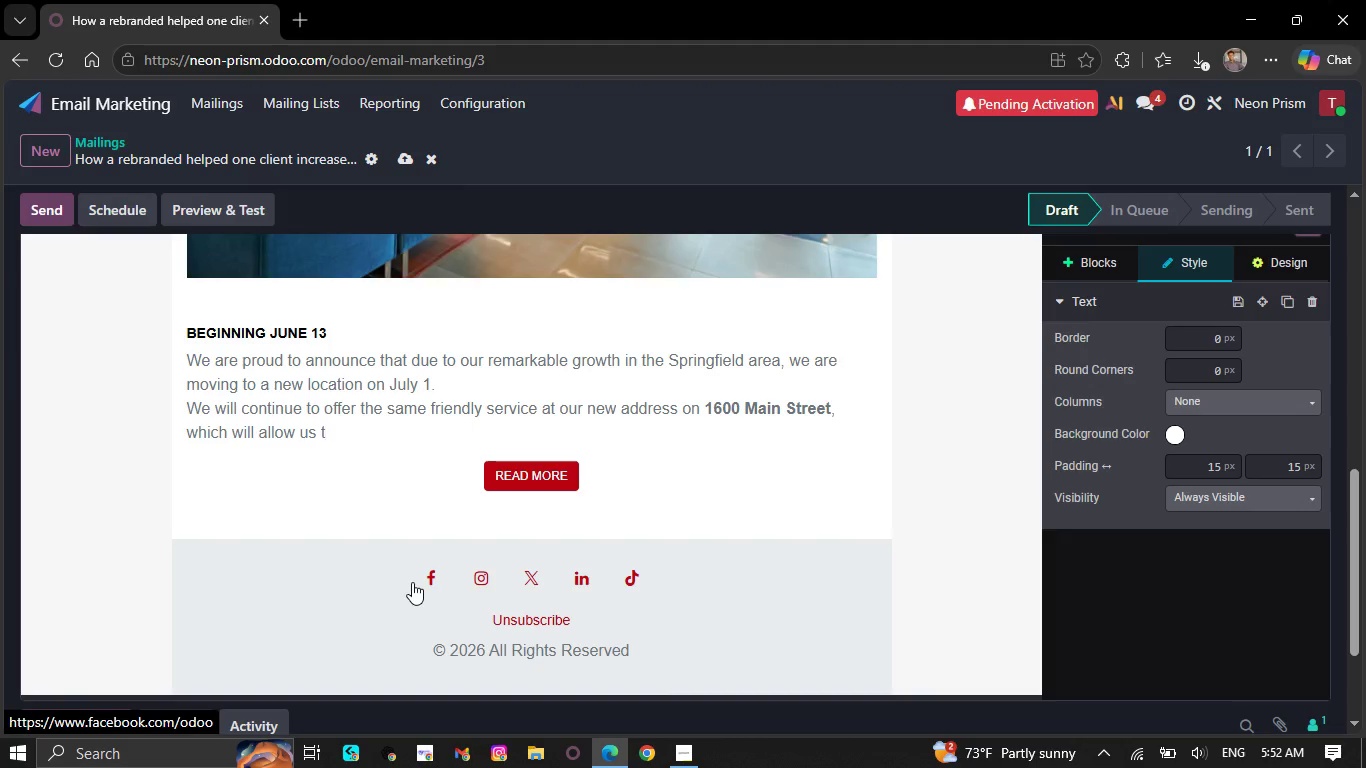 
key(Backspace)
 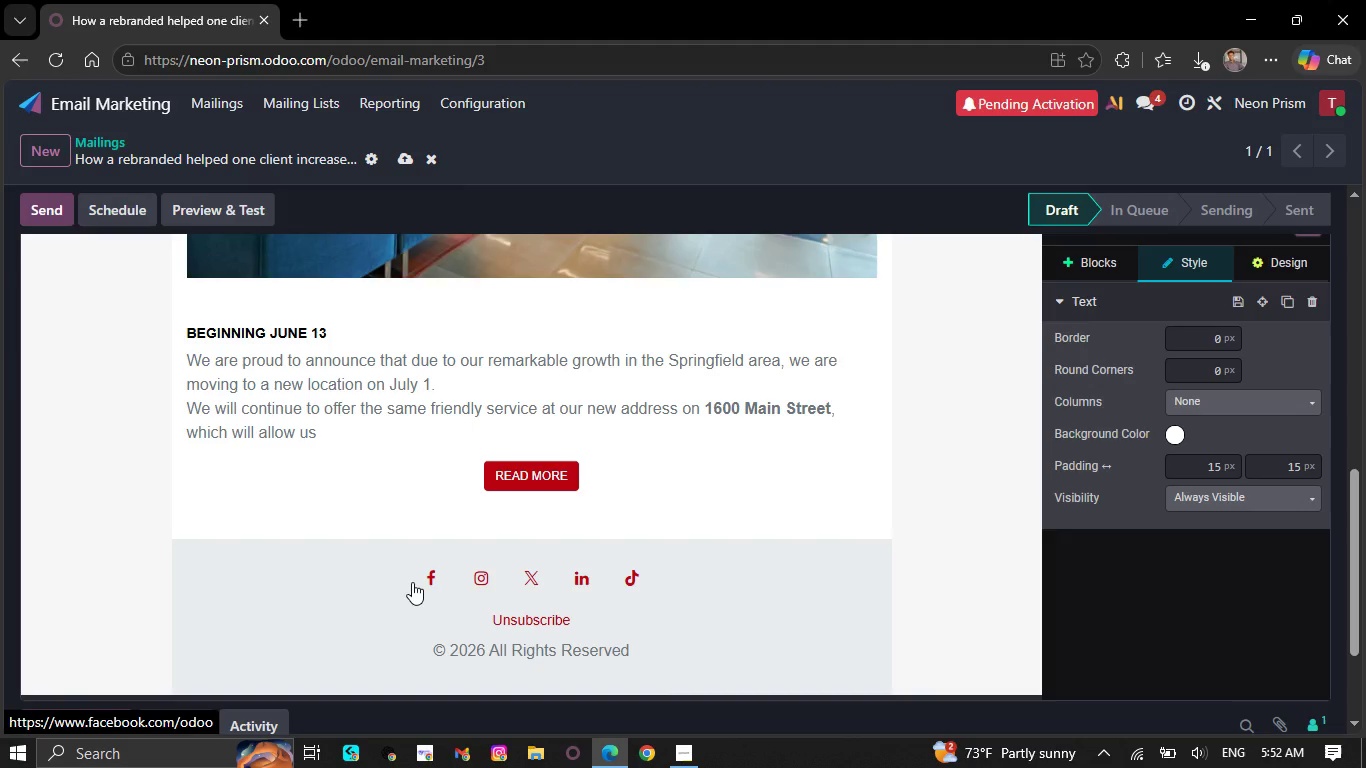 
key(Backspace)
 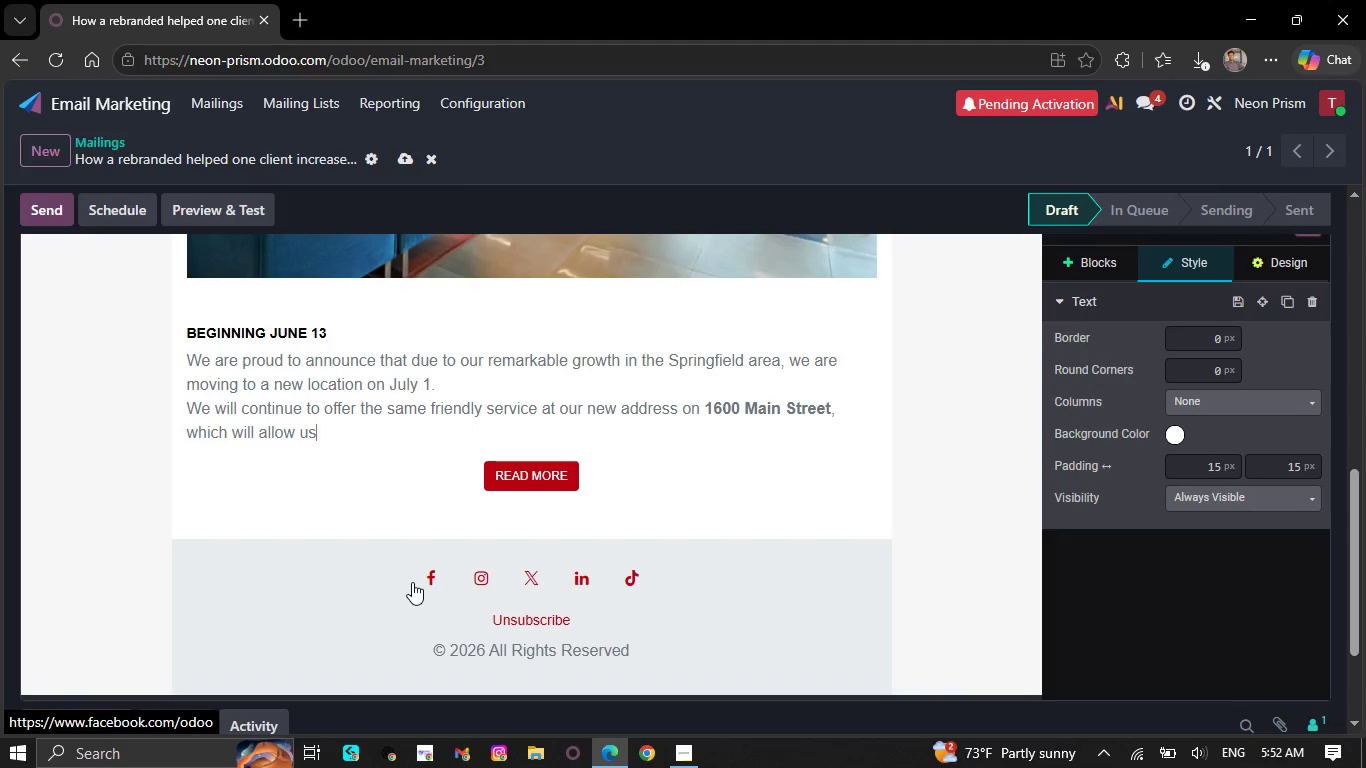 
key(Backspace)
 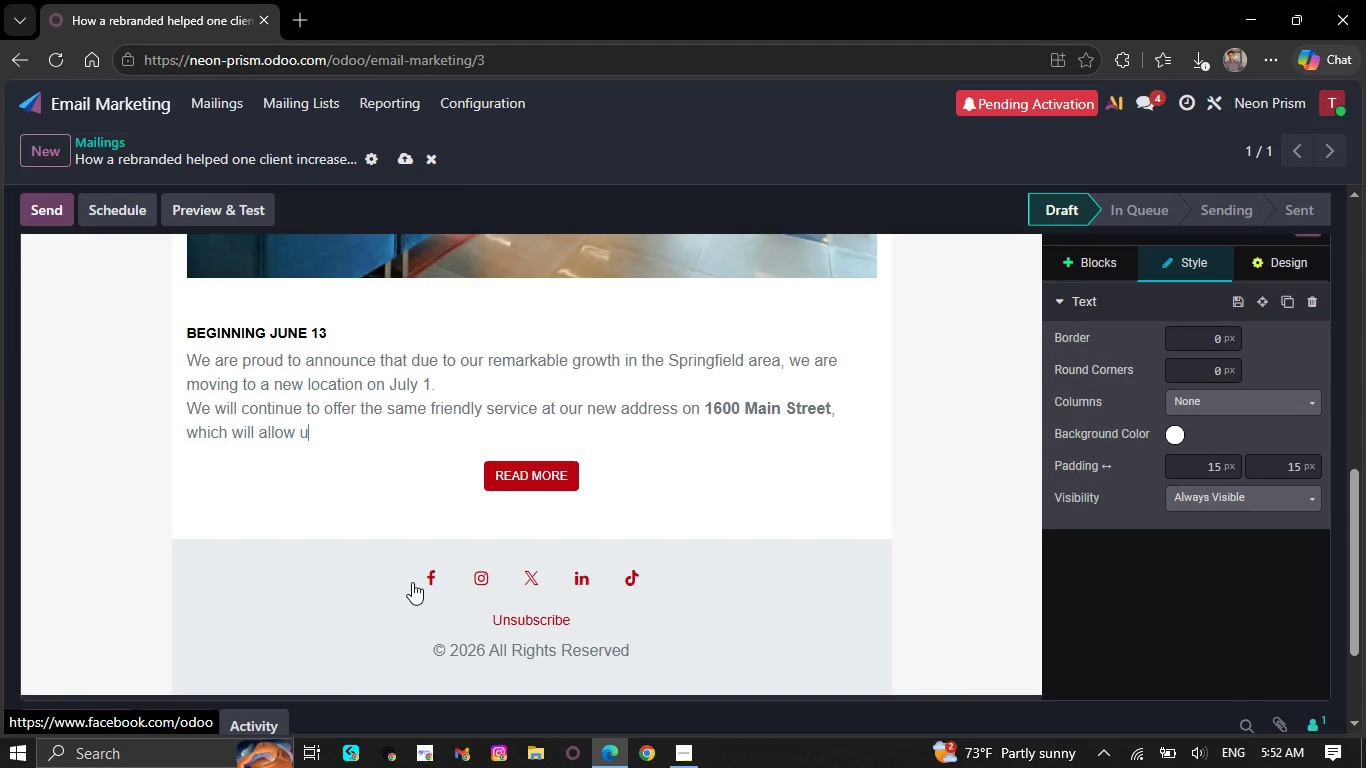 
key(Backspace)
 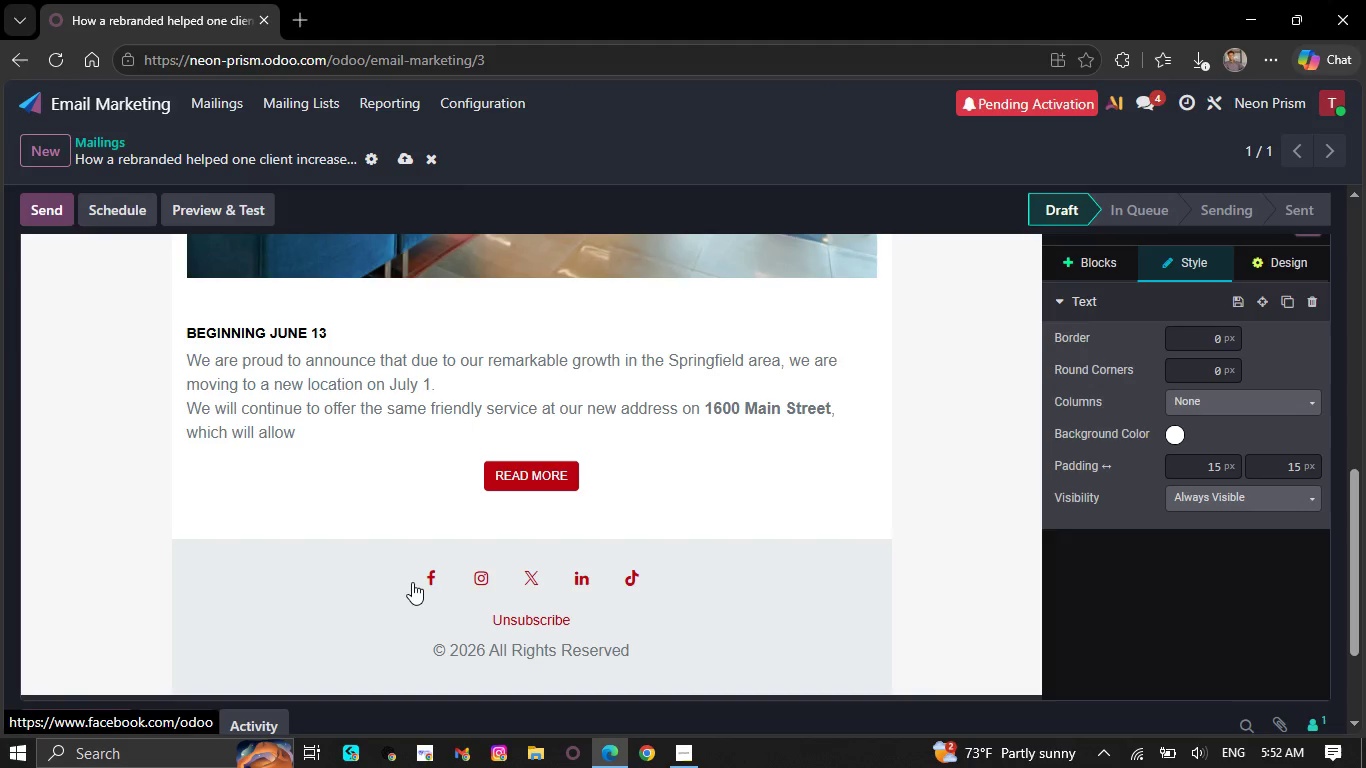 
key(Backspace)
 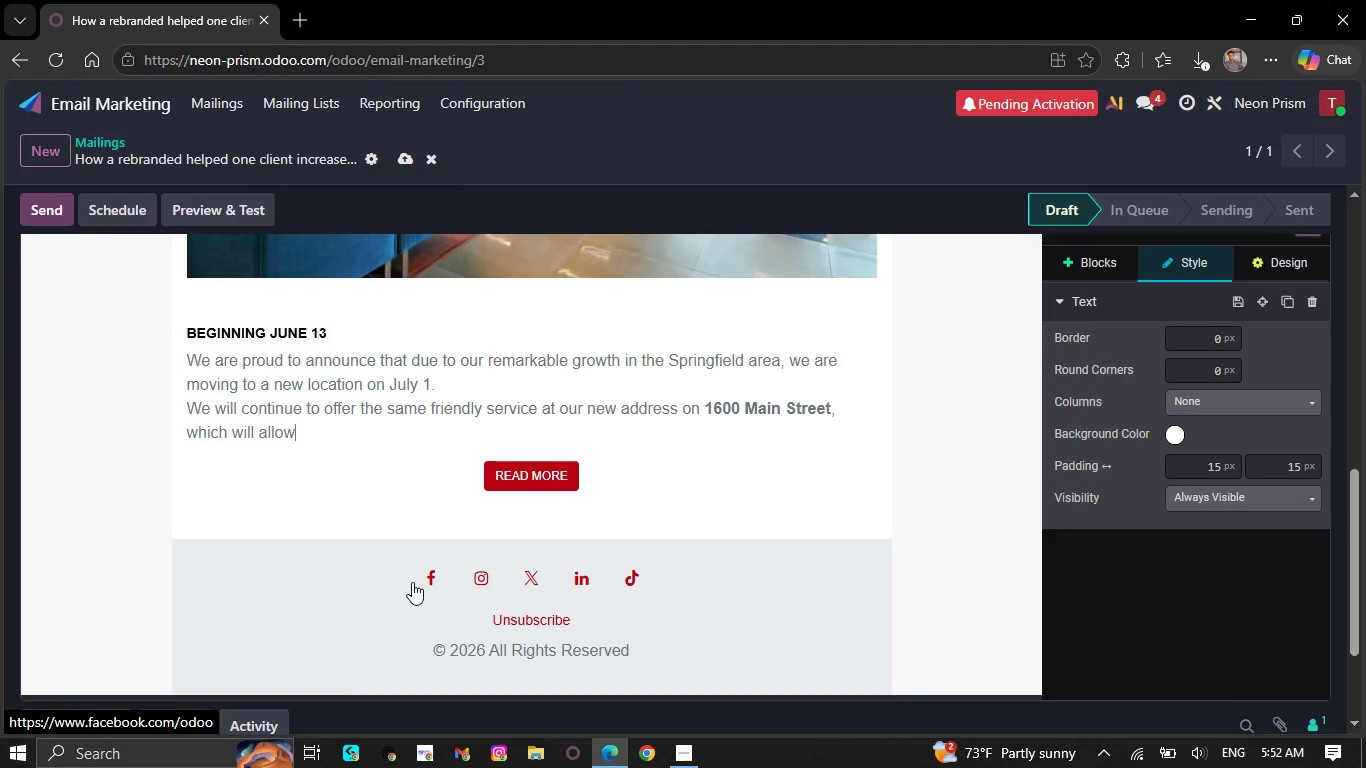 
key(Backspace)
 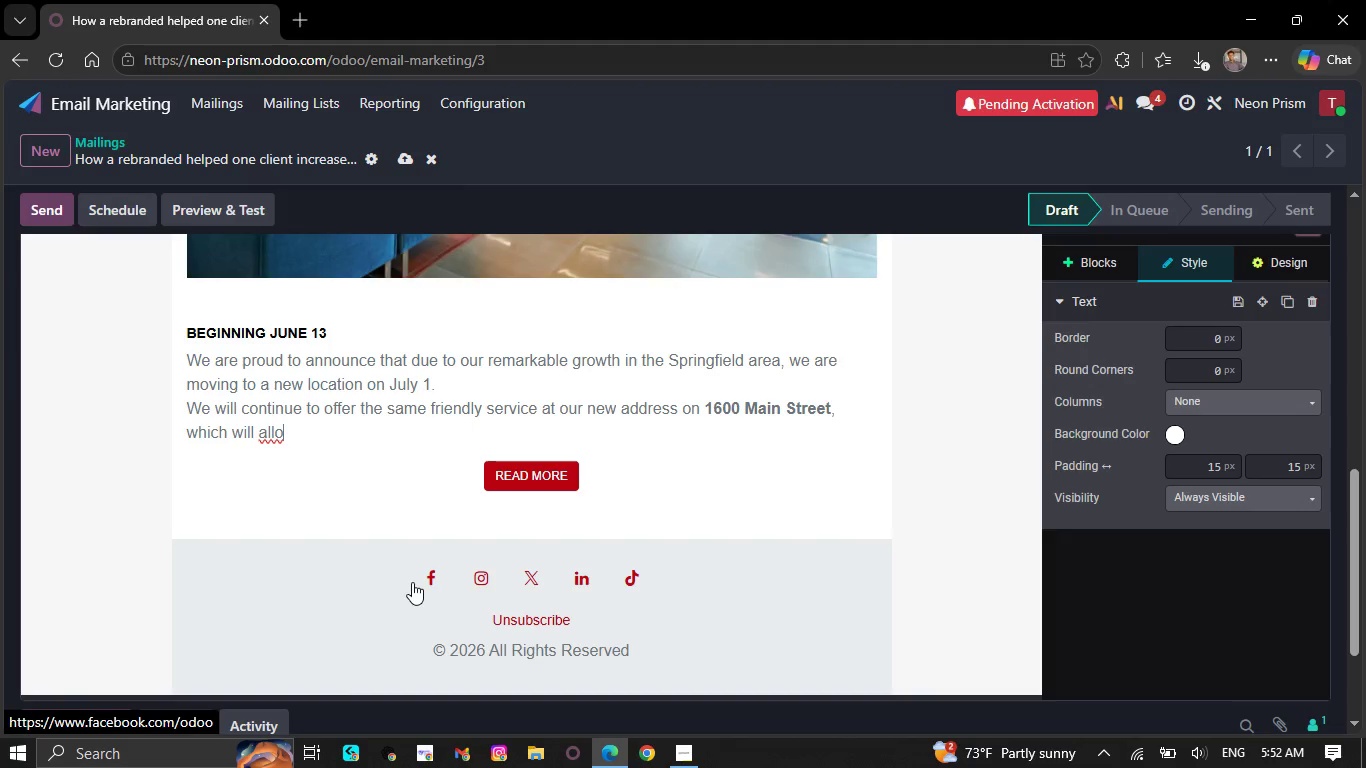 
key(Backspace)
 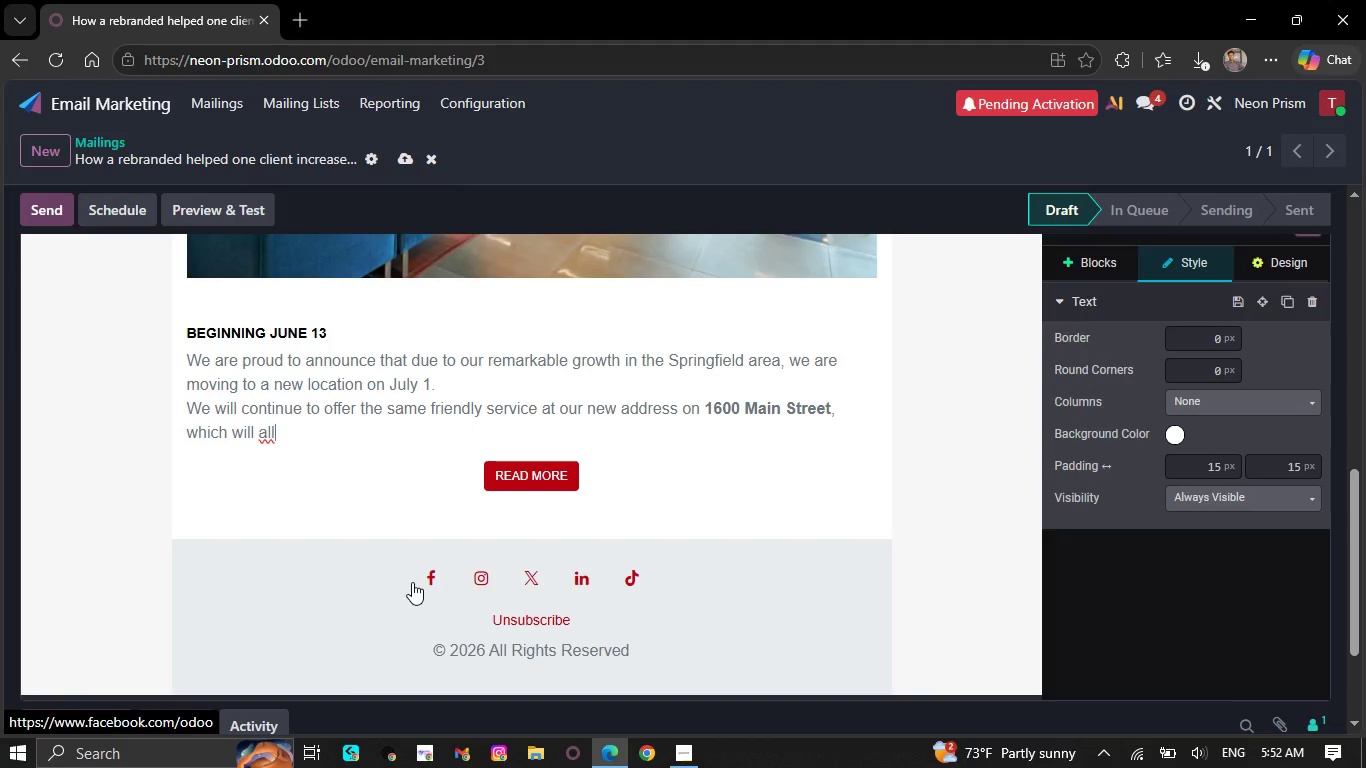 
key(Backspace)
 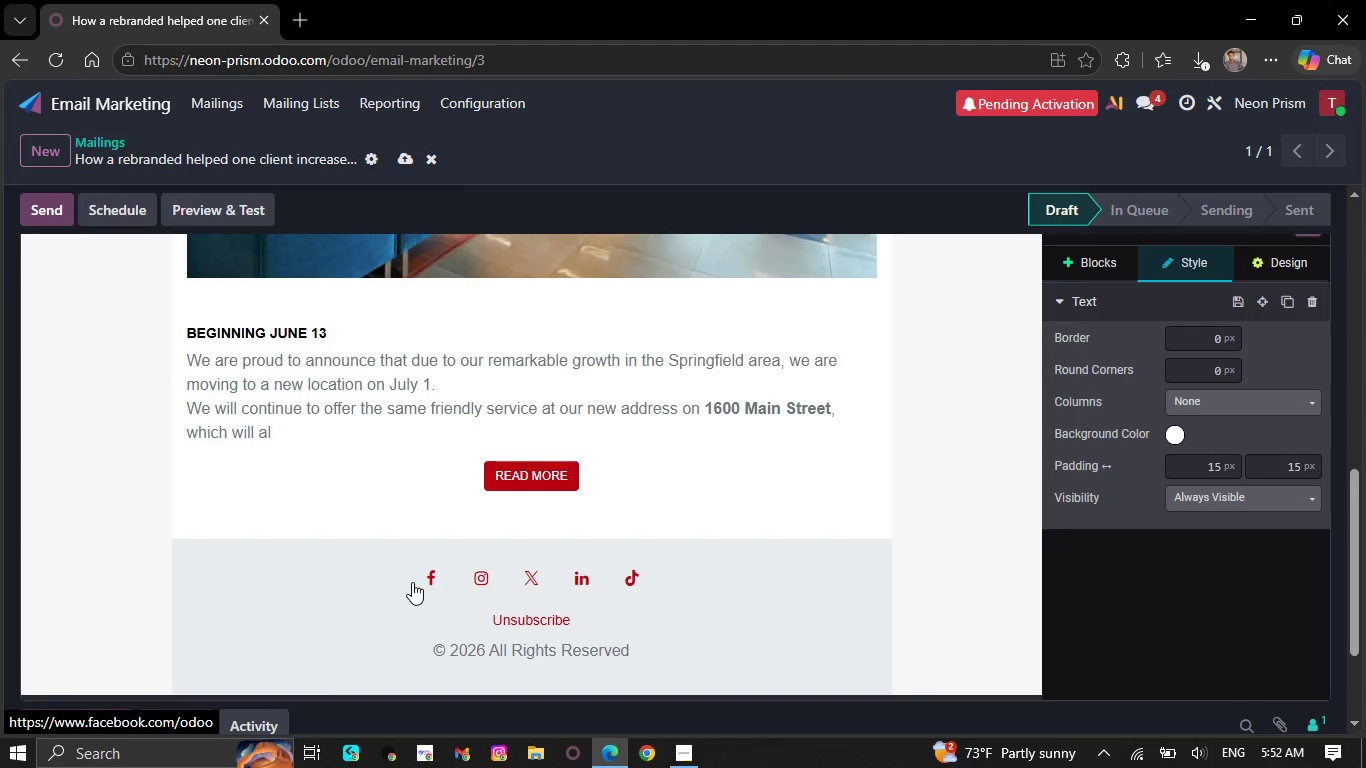 
key(Backspace)
 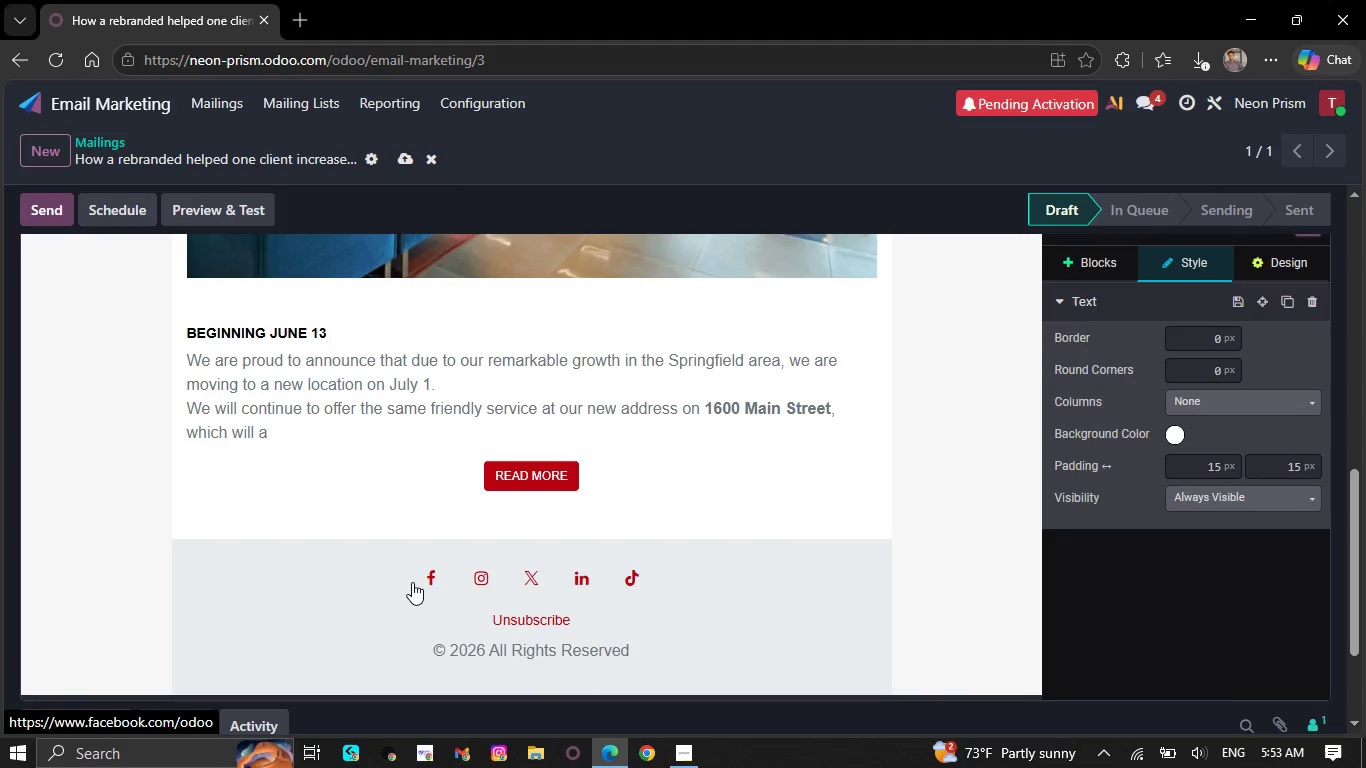 
key(Backspace)
 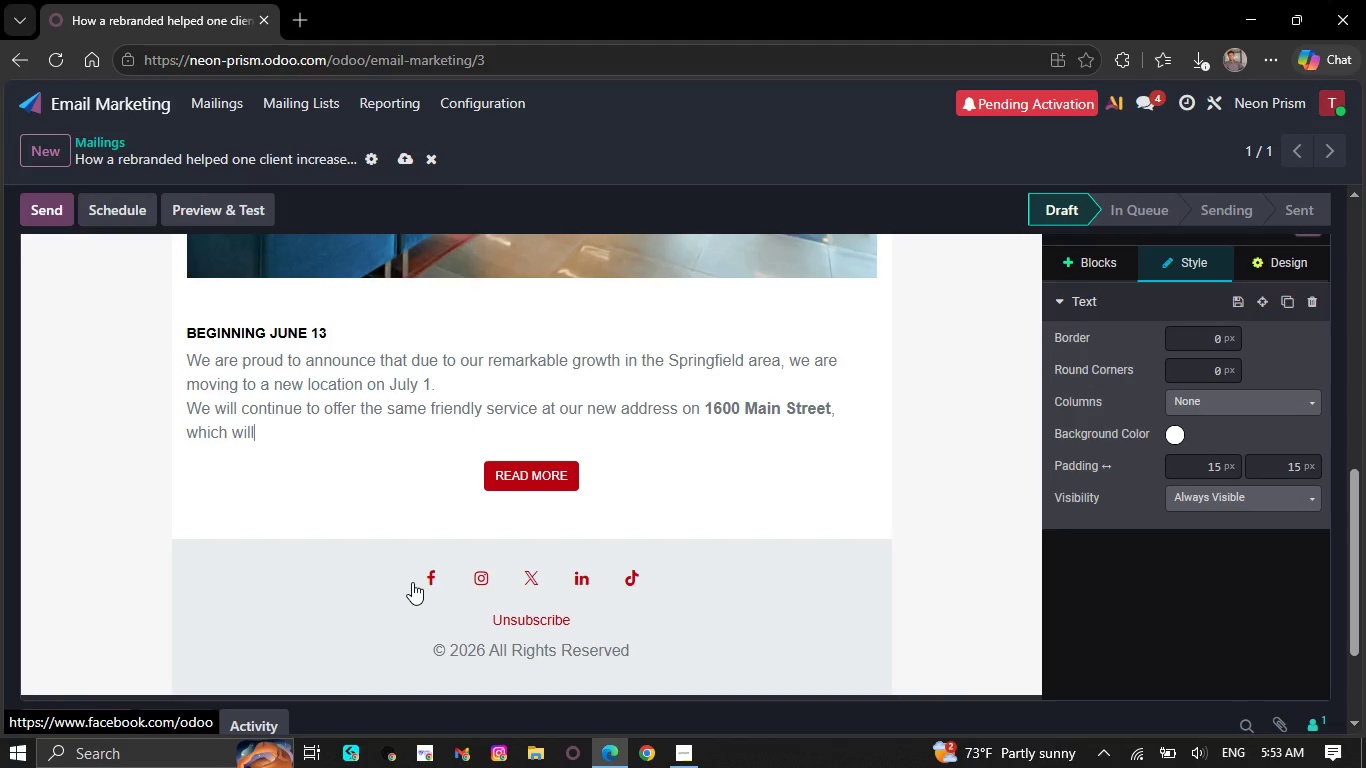 
key(Backspace)
 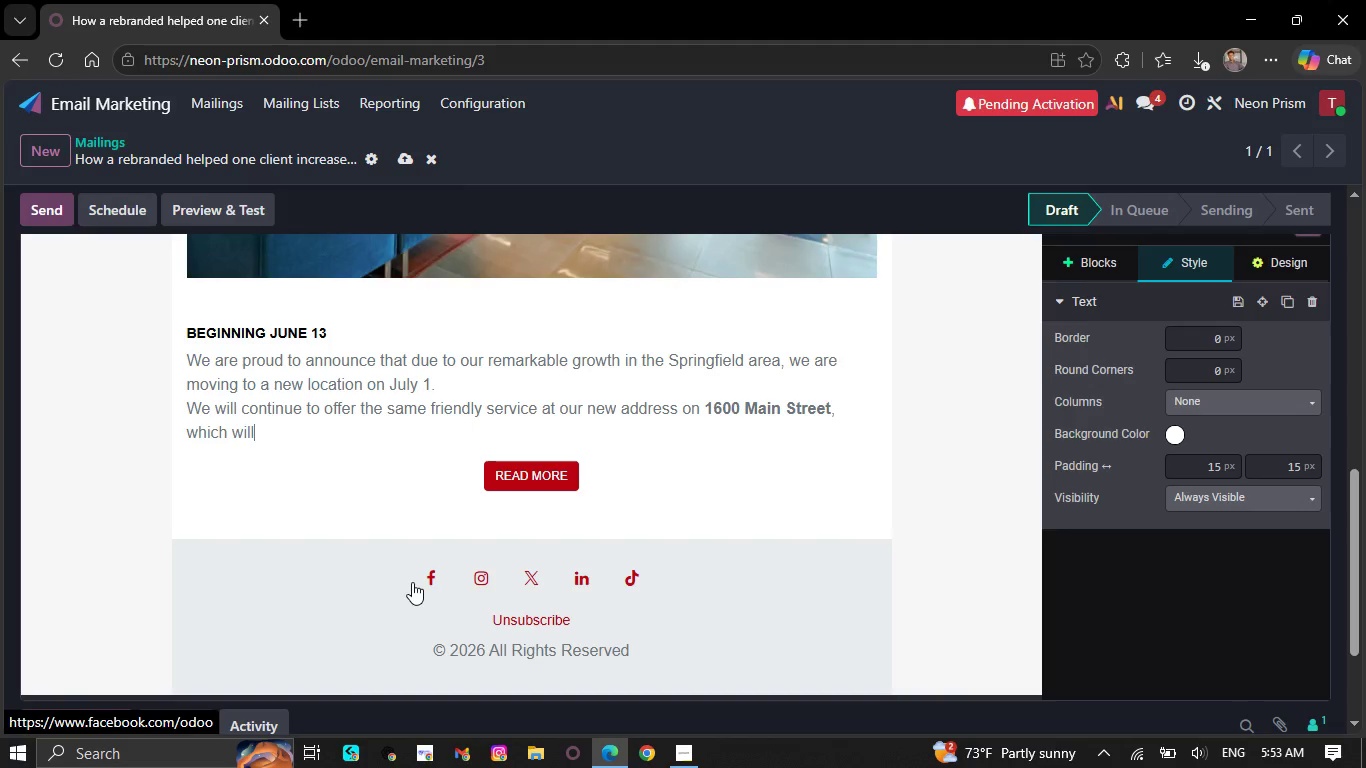 
key(Backspace)
 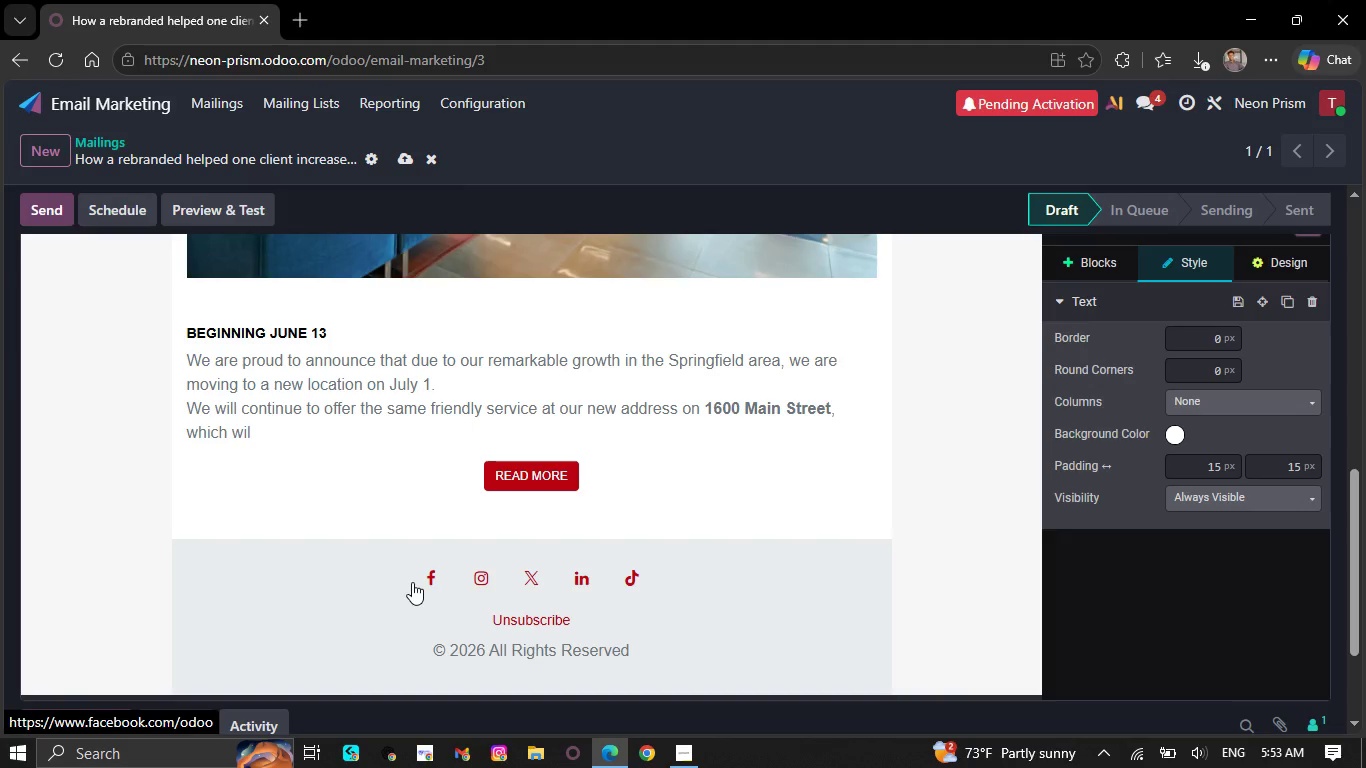 
key(Backspace)
 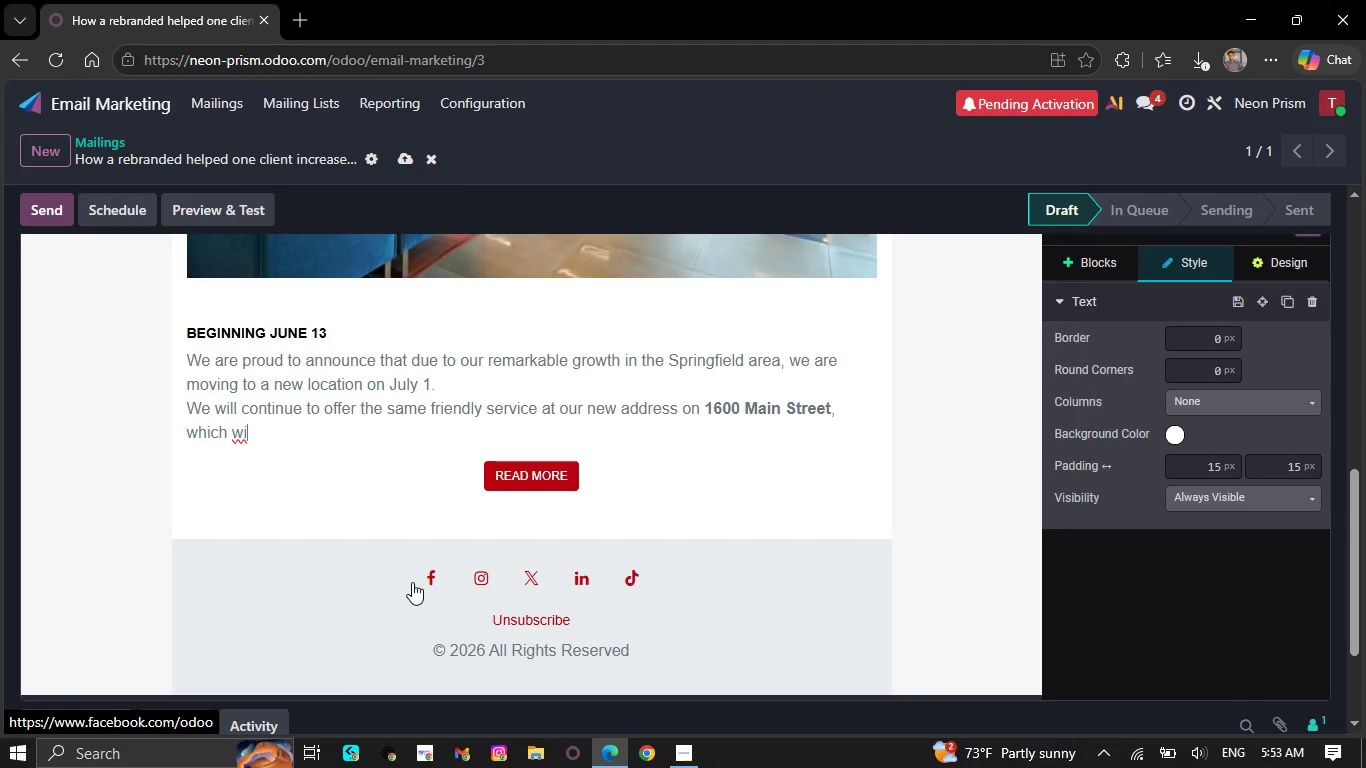 
key(Backspace)
 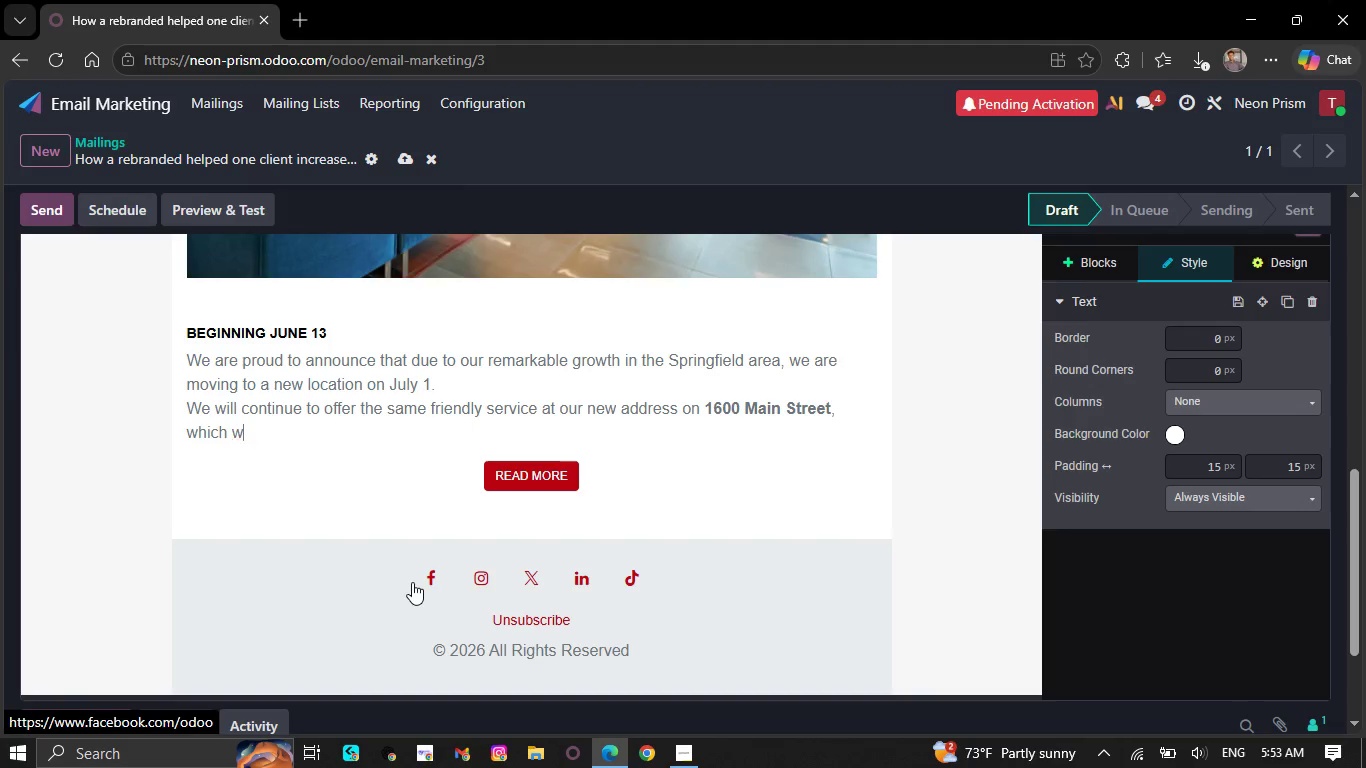 
key(Backspace)
 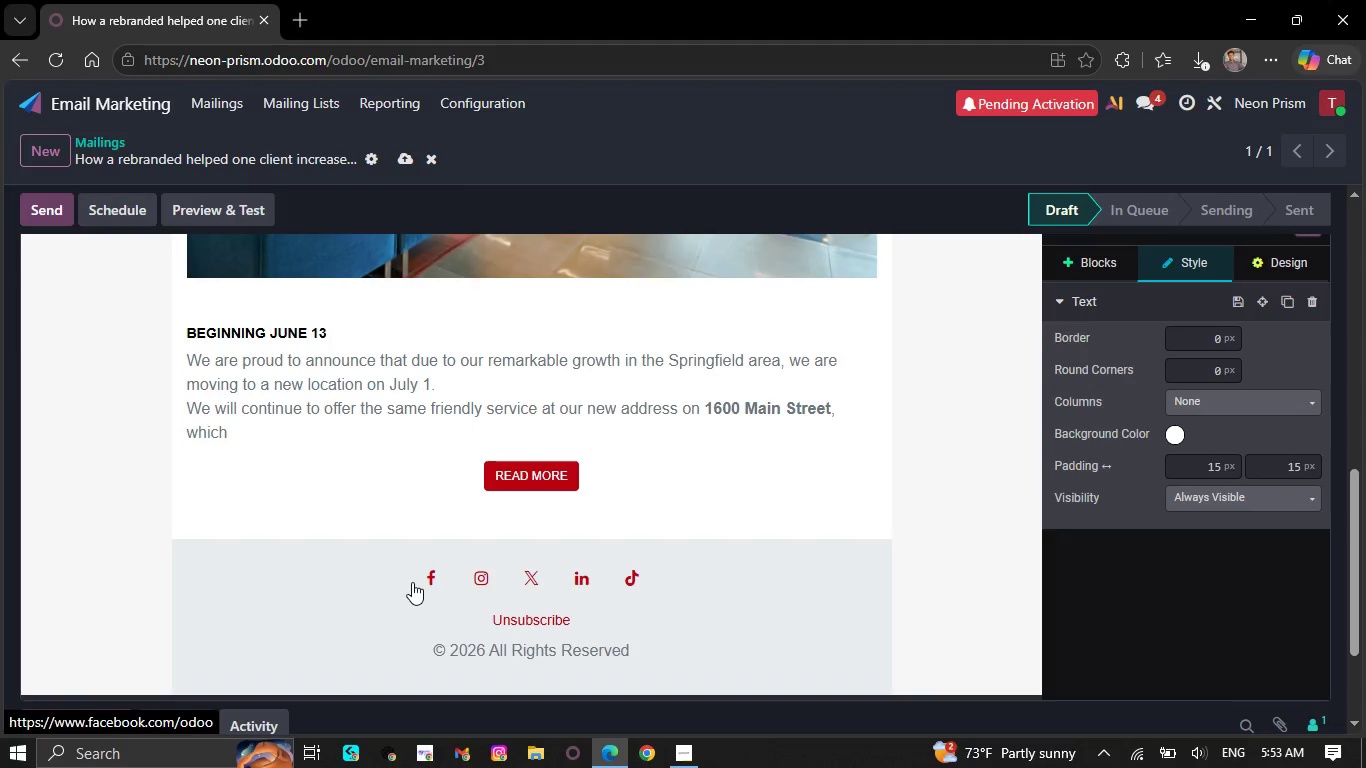 
key(Backspace)
 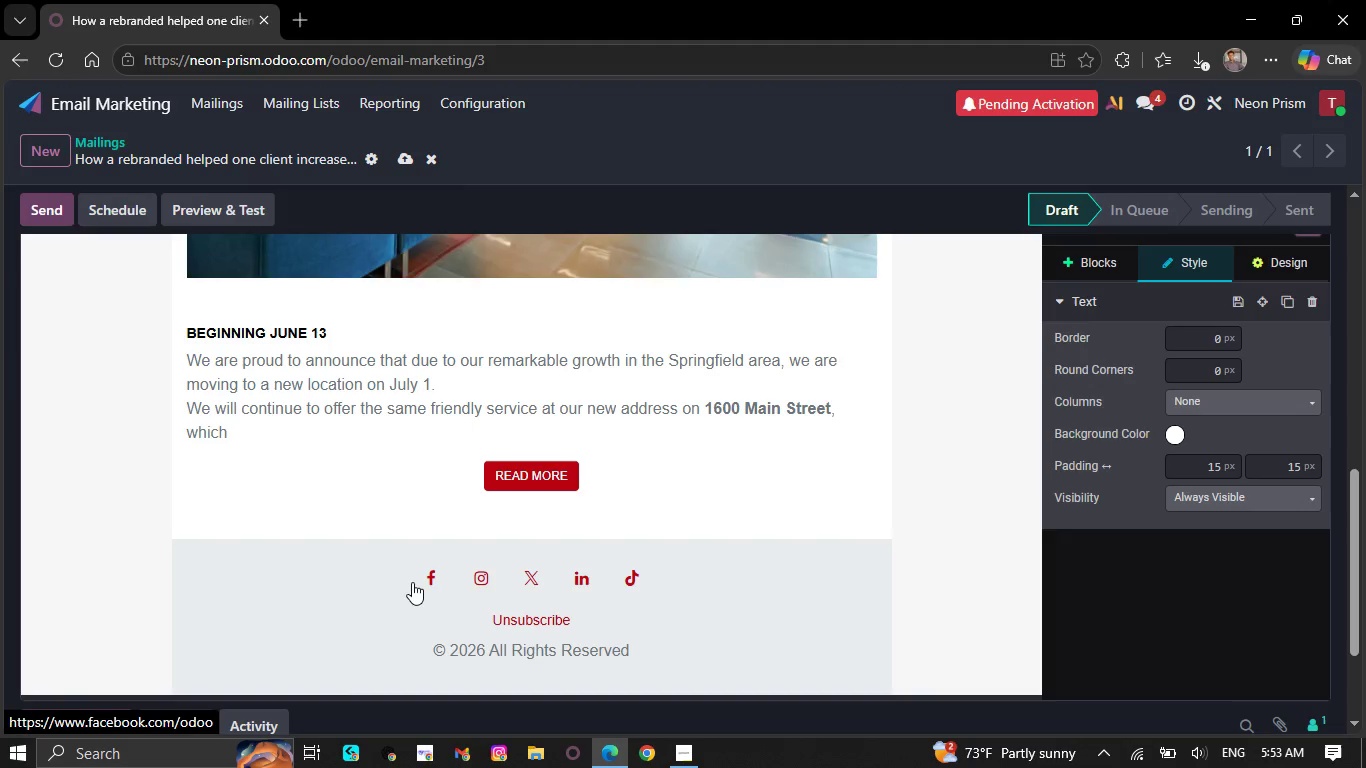 
key(Backspace)
 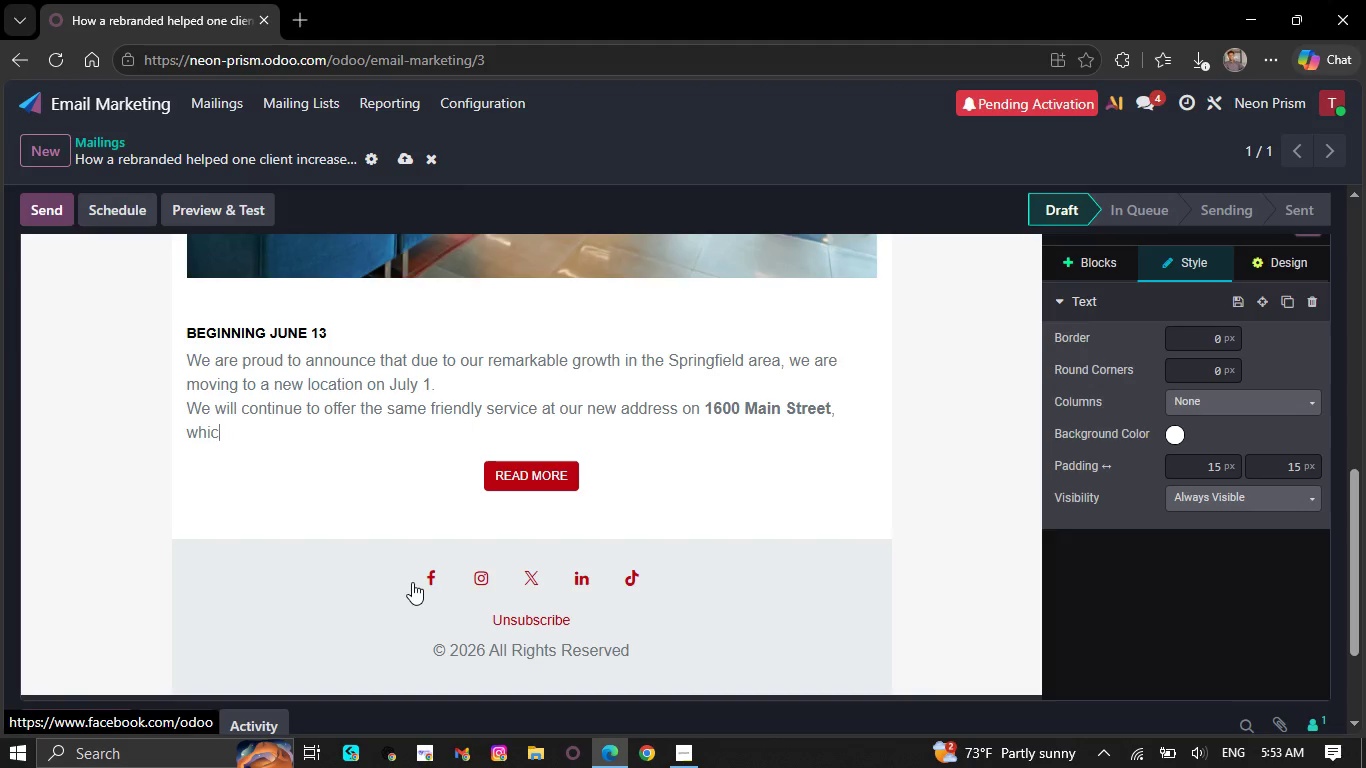 
key(Backspace)
 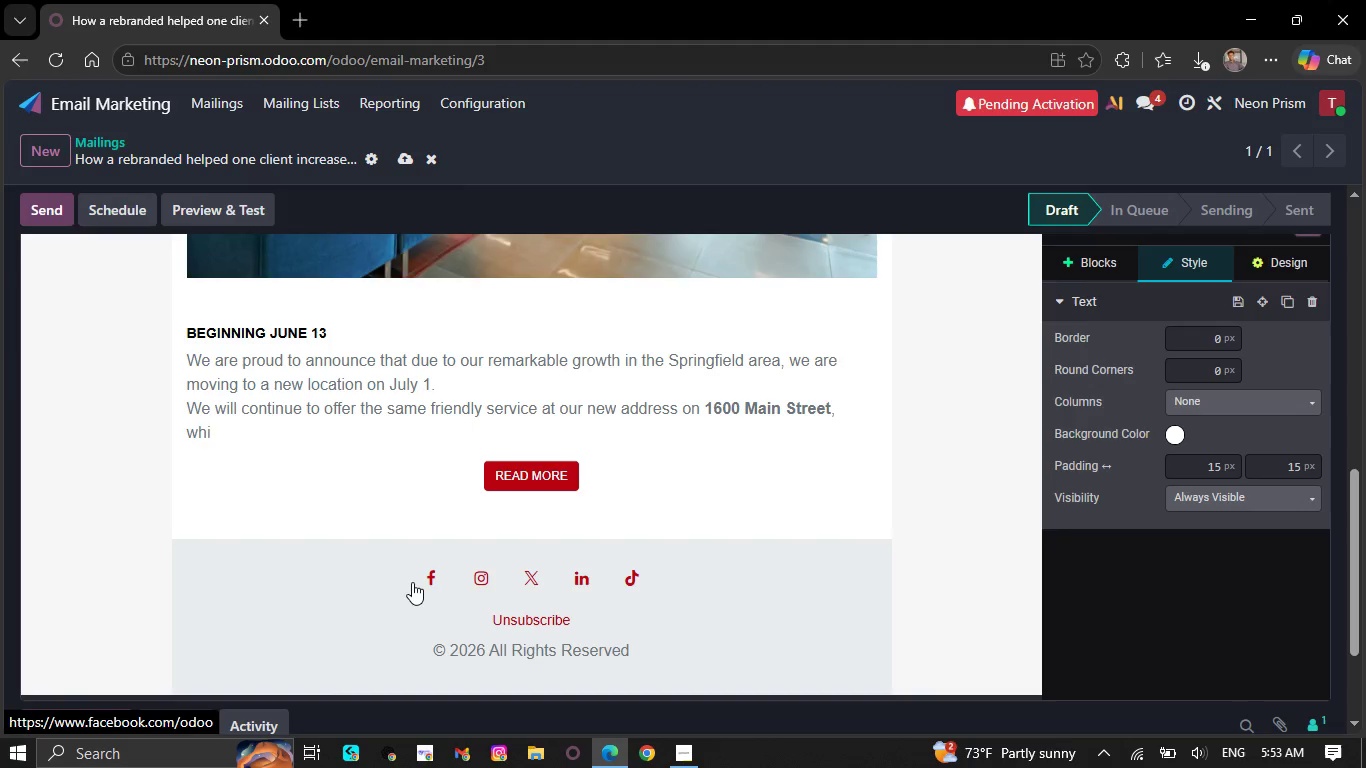 
key(Backspace)
 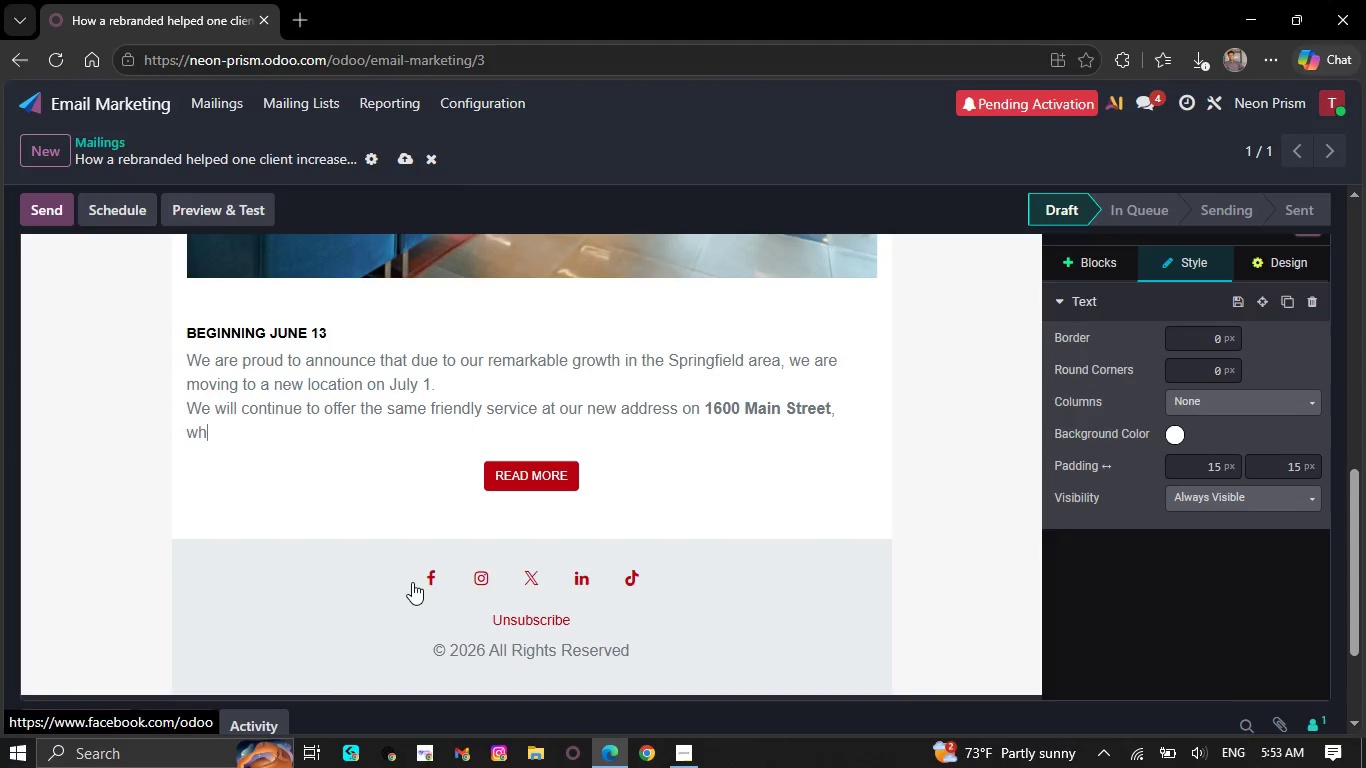 
key(Backspace)
 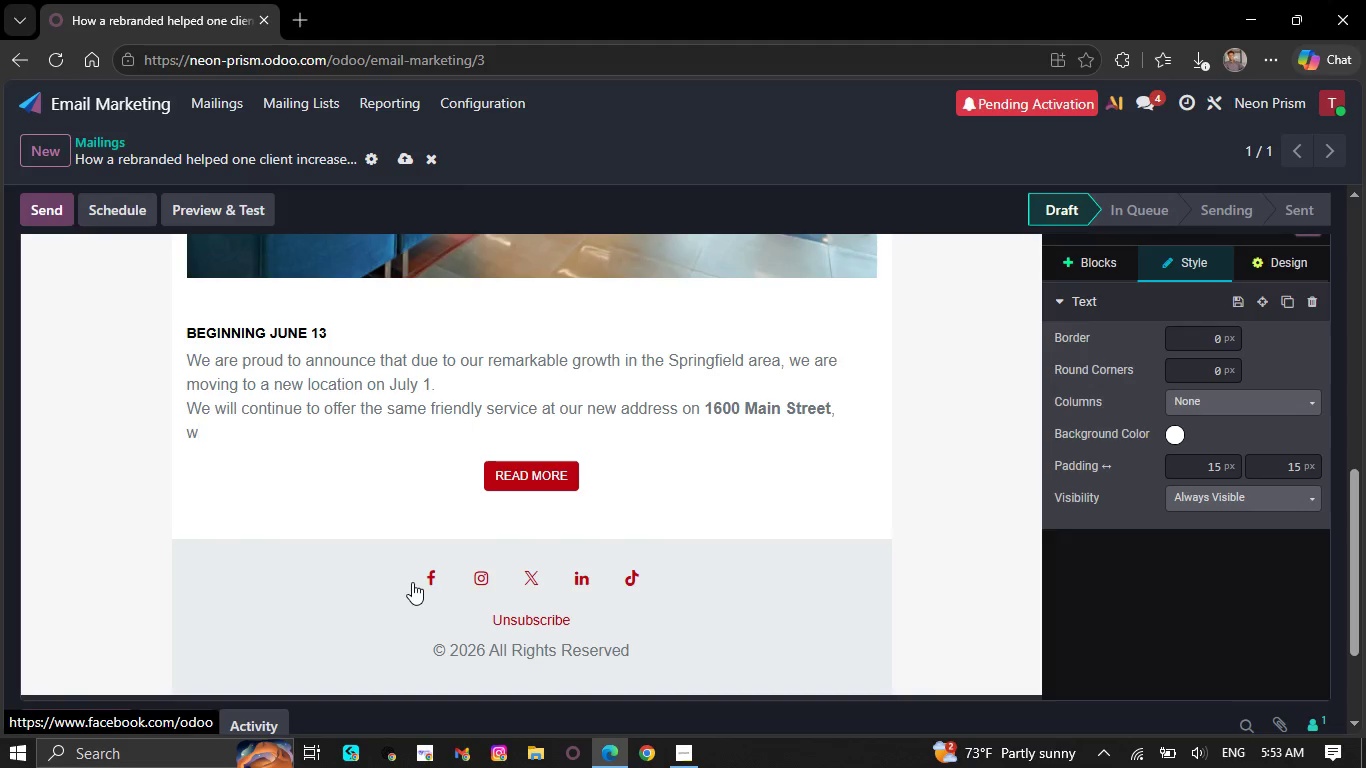 
key(Backspace)
 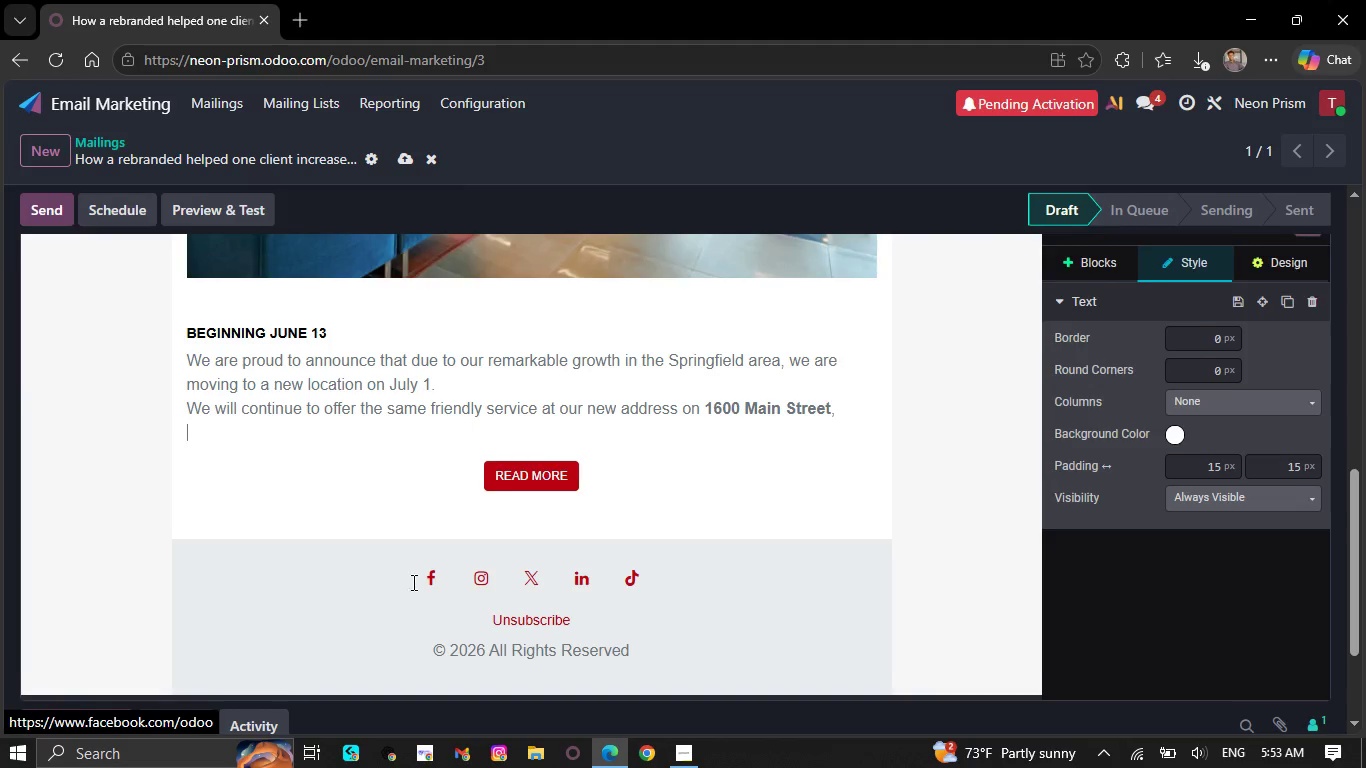 
key(Backspace)
 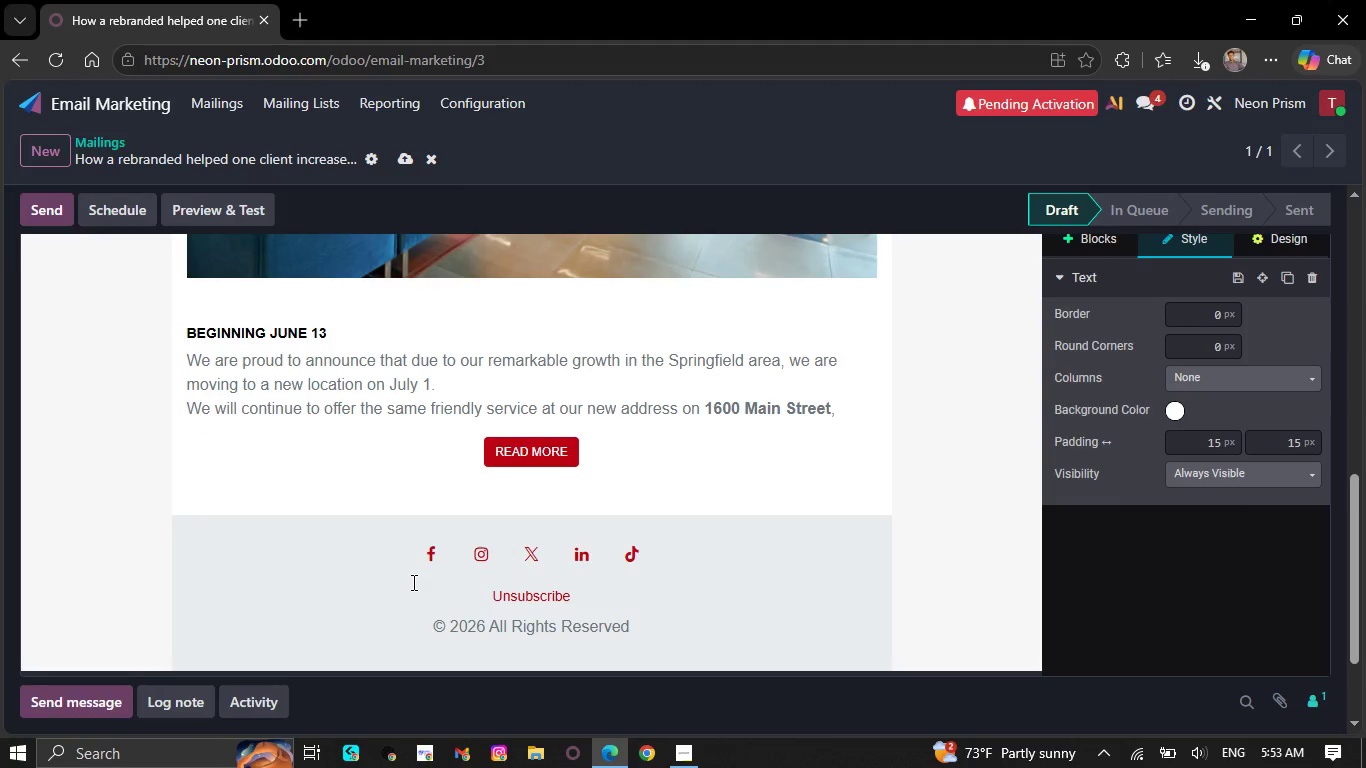 
key(Backspace)
 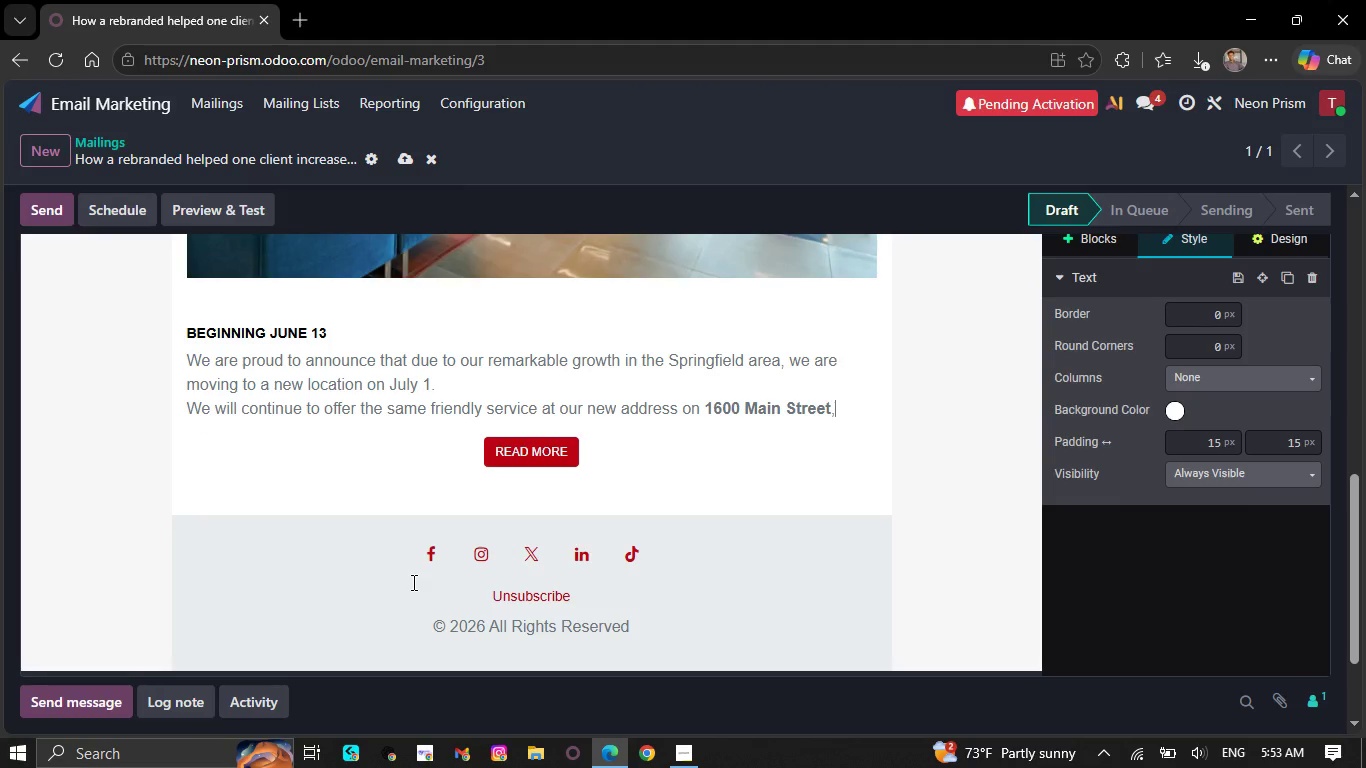 
key(Backspace)
 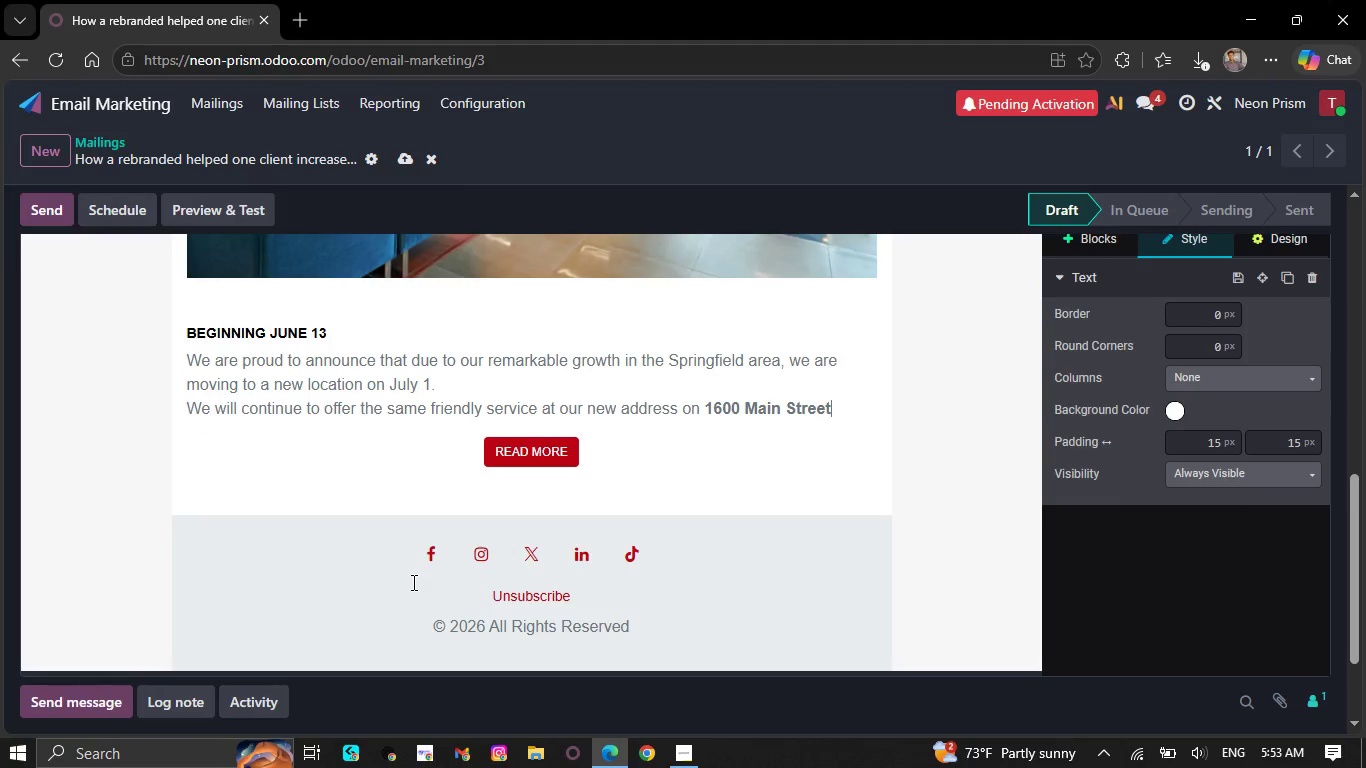 
key(Backspace)
 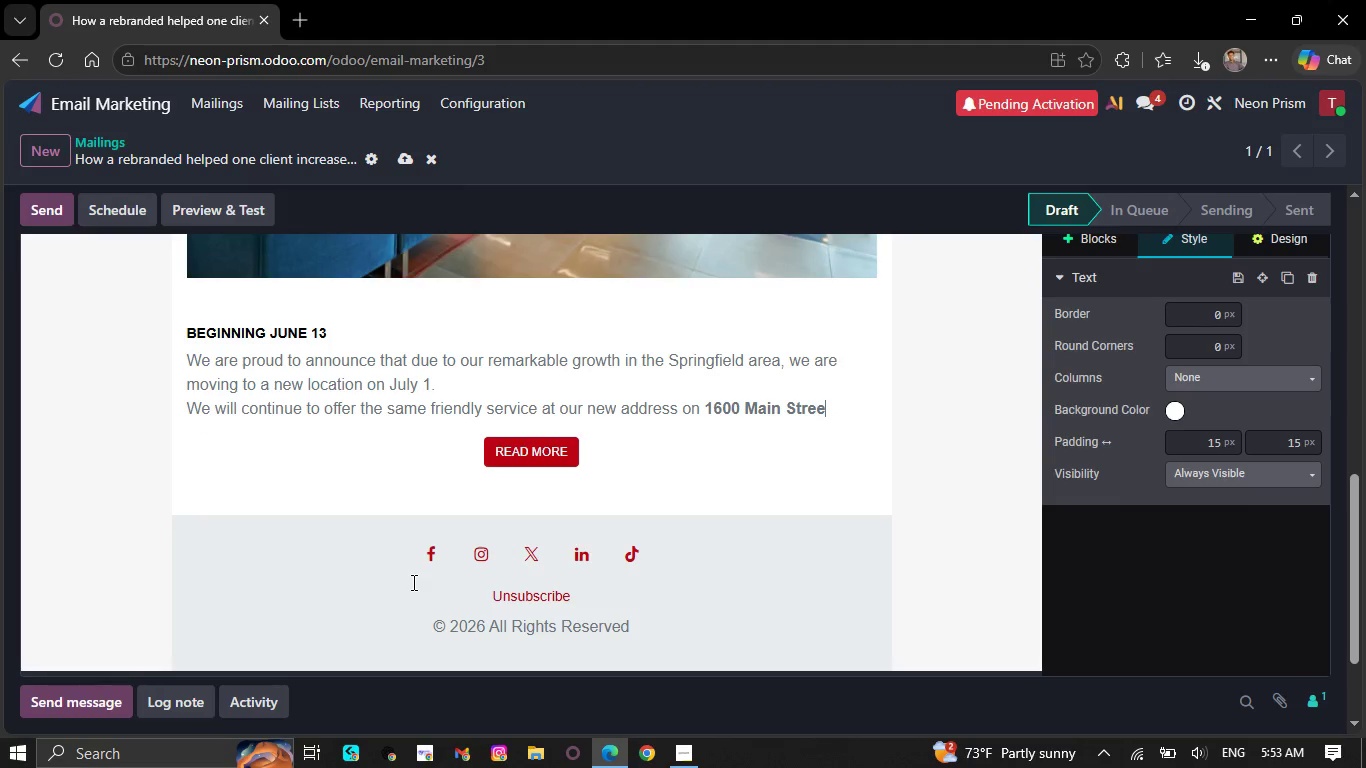 
key(Backspace)
 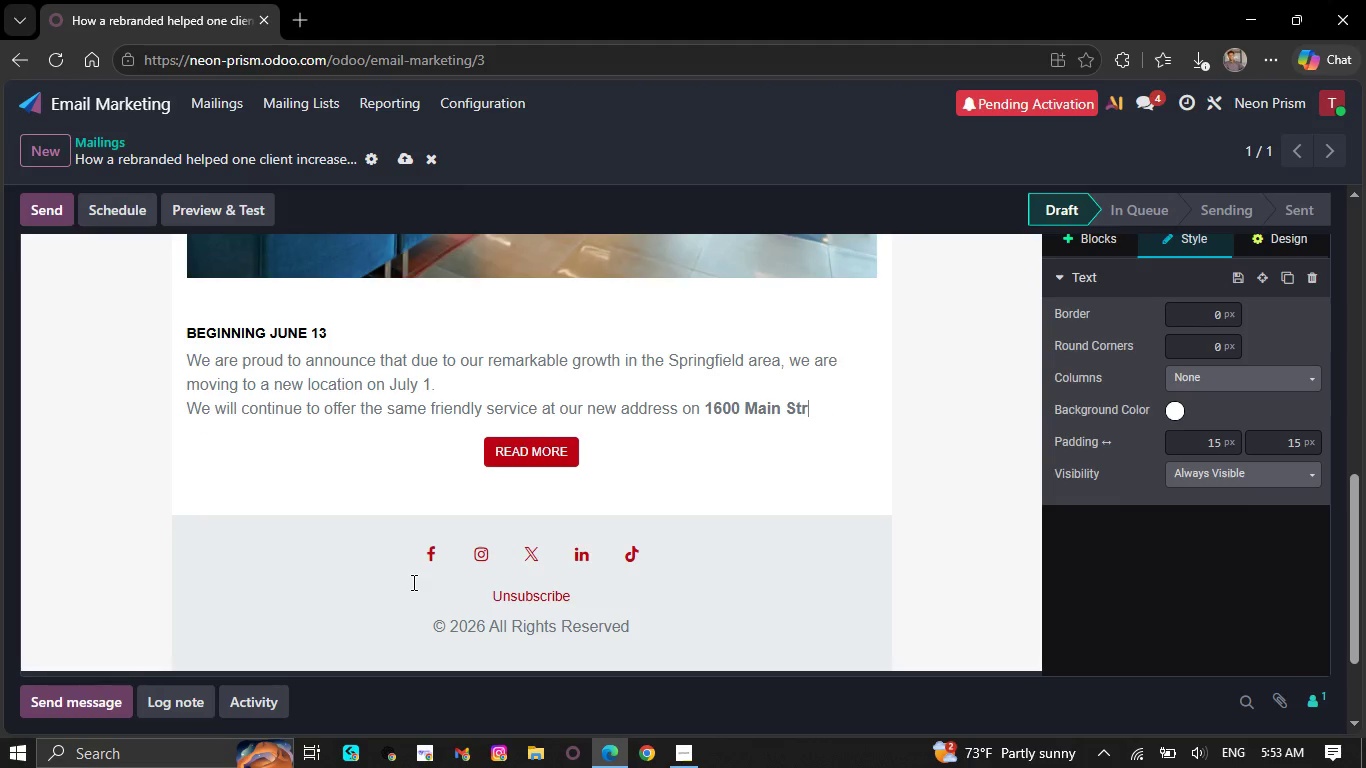 
key(Backspace)
 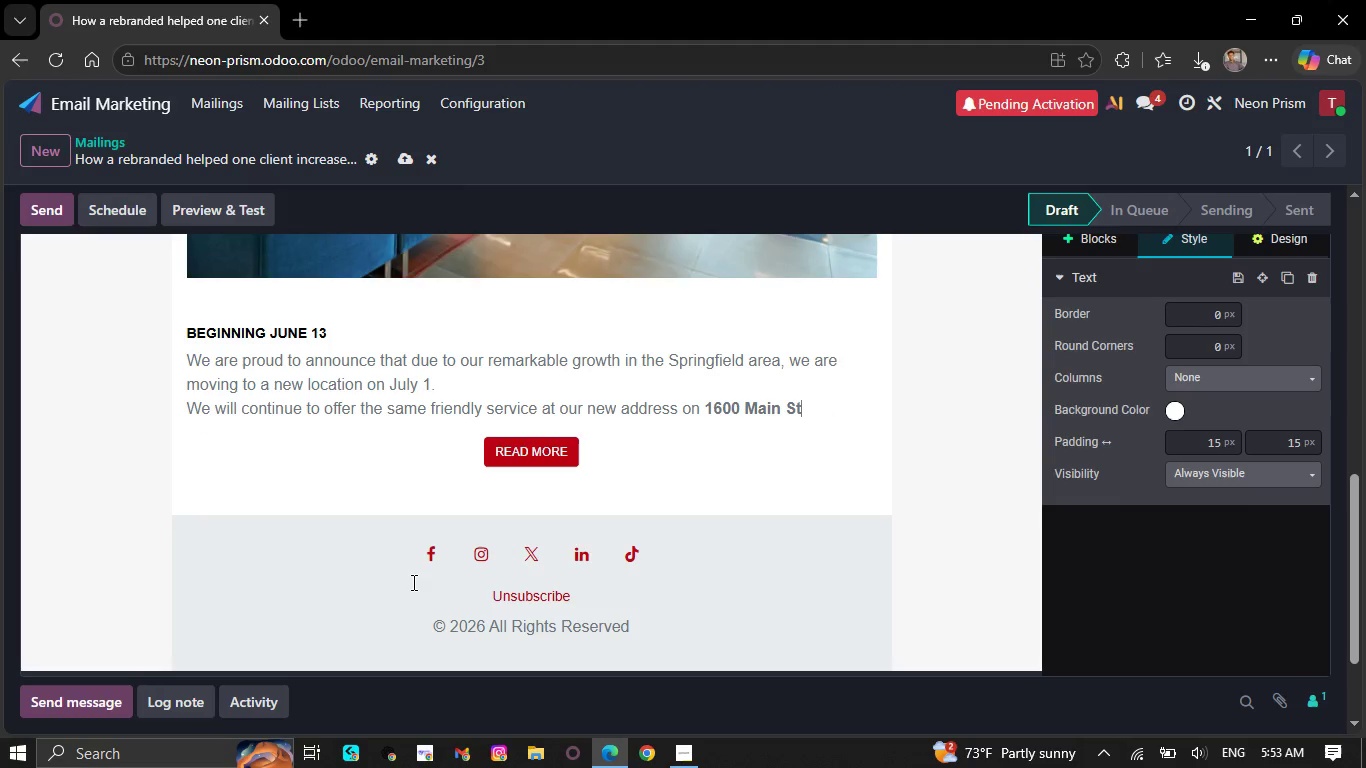 
key(Backspace)
 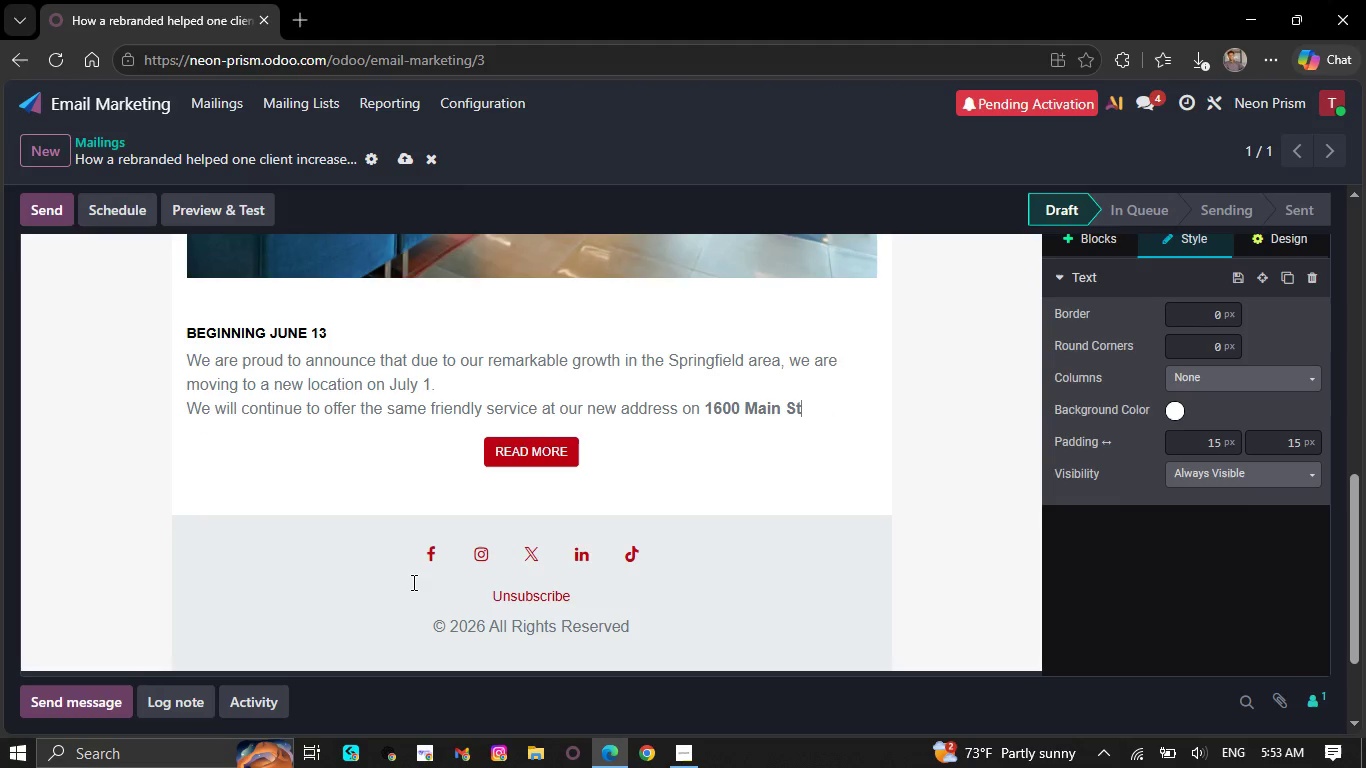 
key(Backspace)
 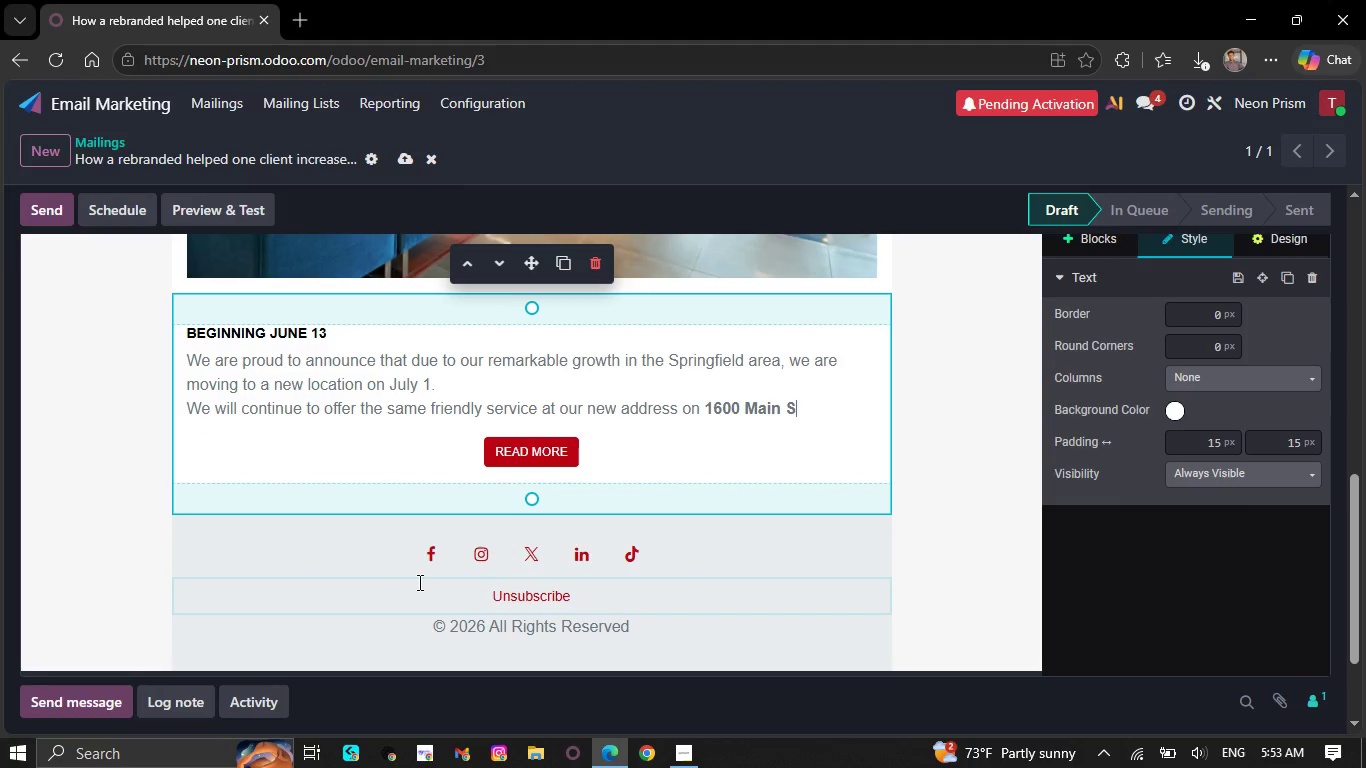 
key(Backspace)
 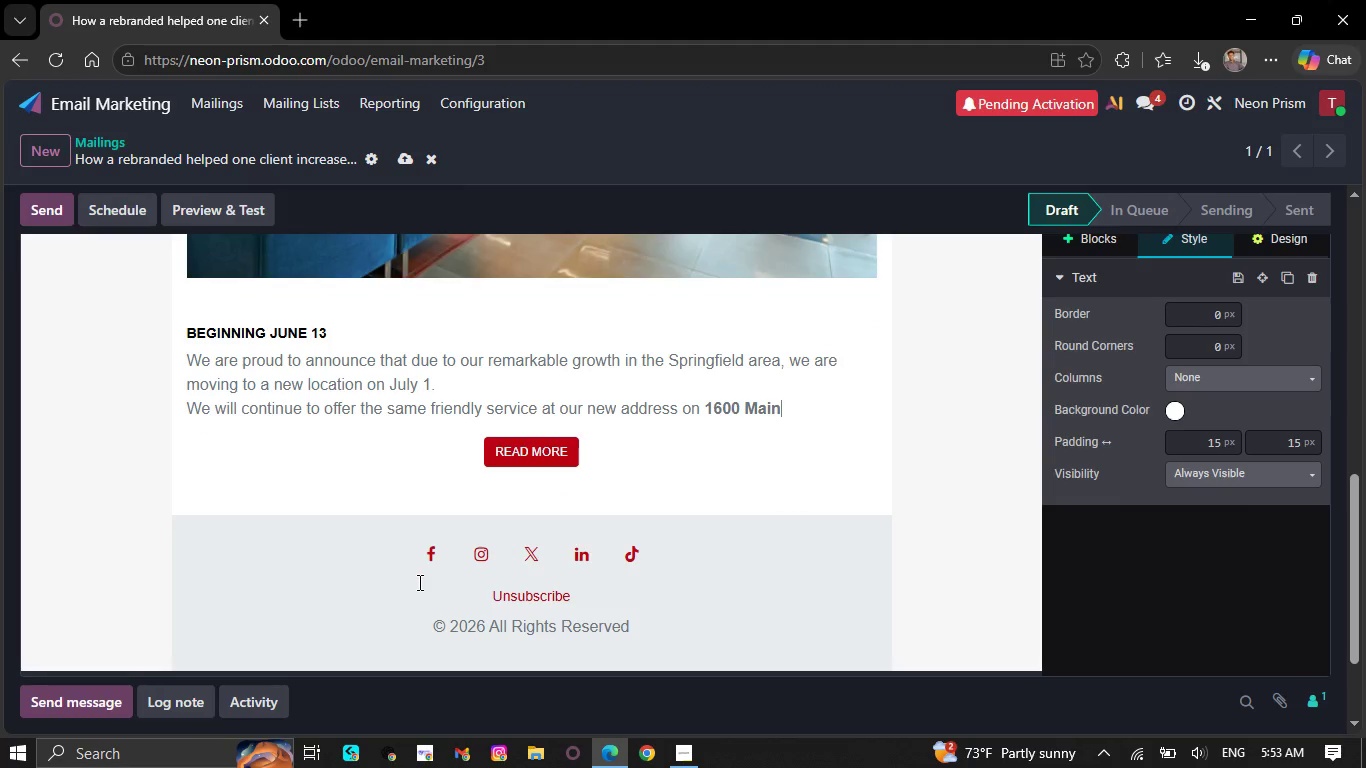 
key(Backspace)
 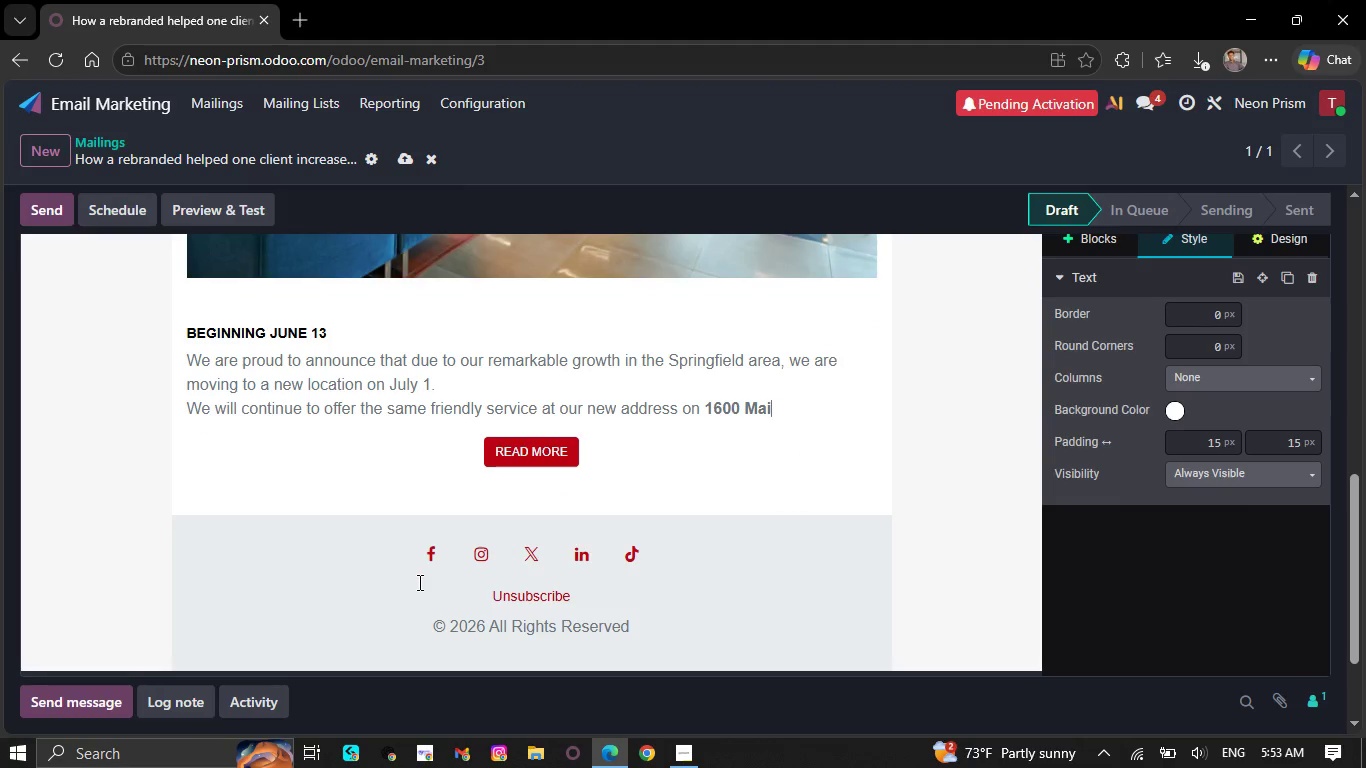 
key(Backspace)
 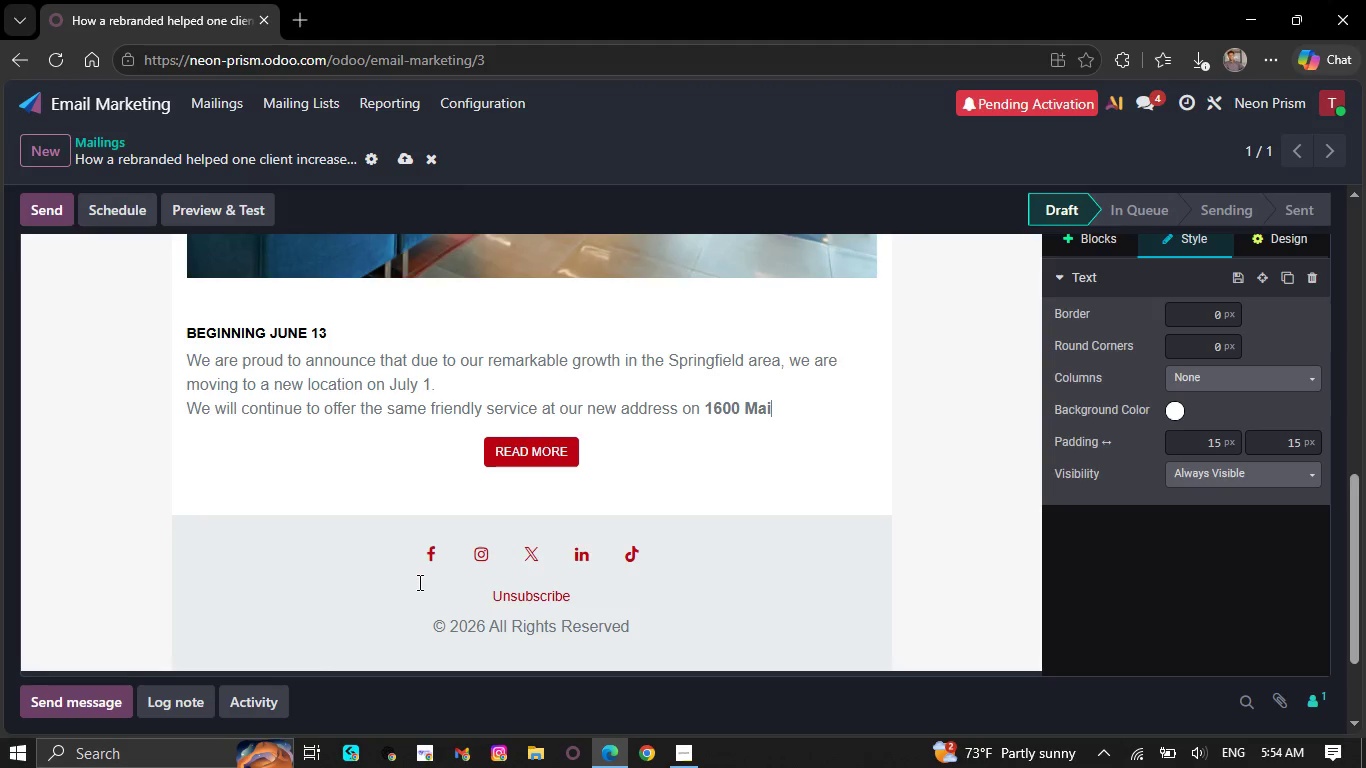 
wait(46.39)
 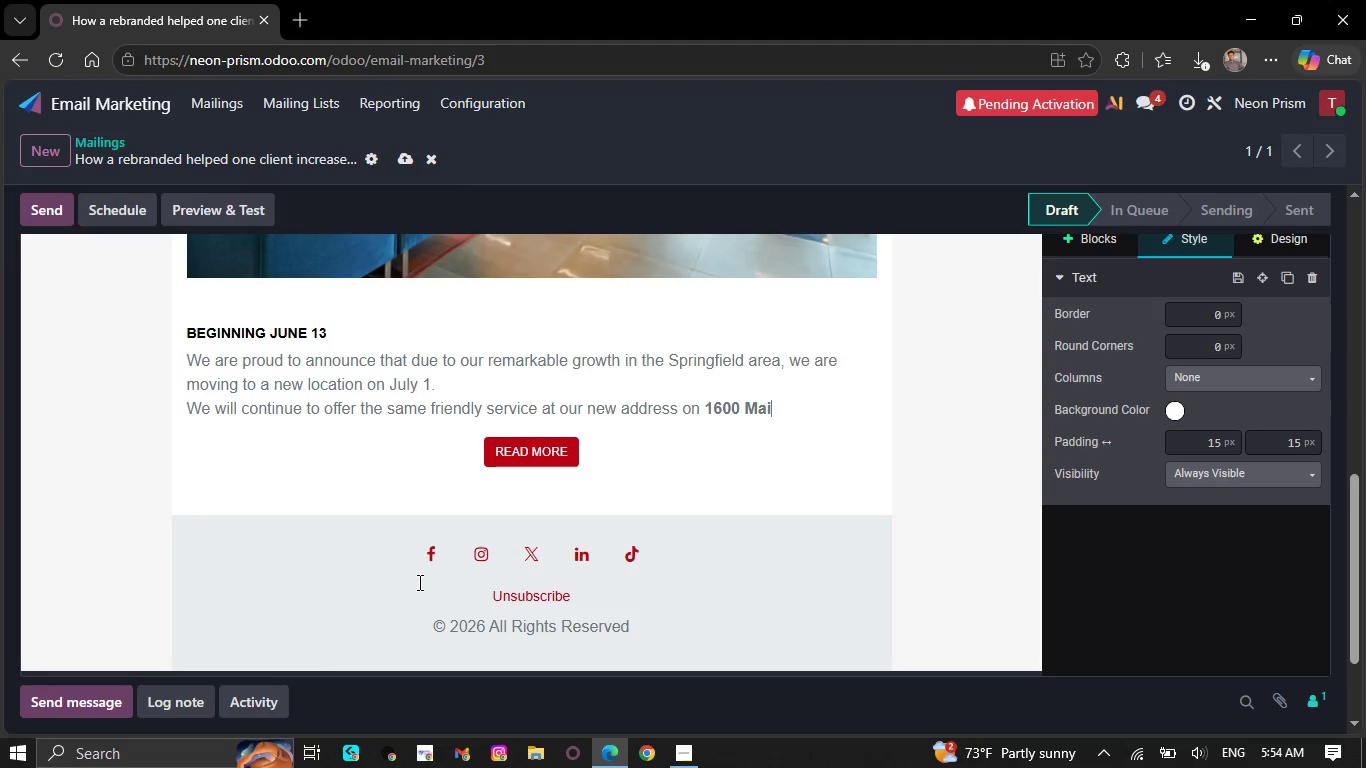 
key(Backspace)
 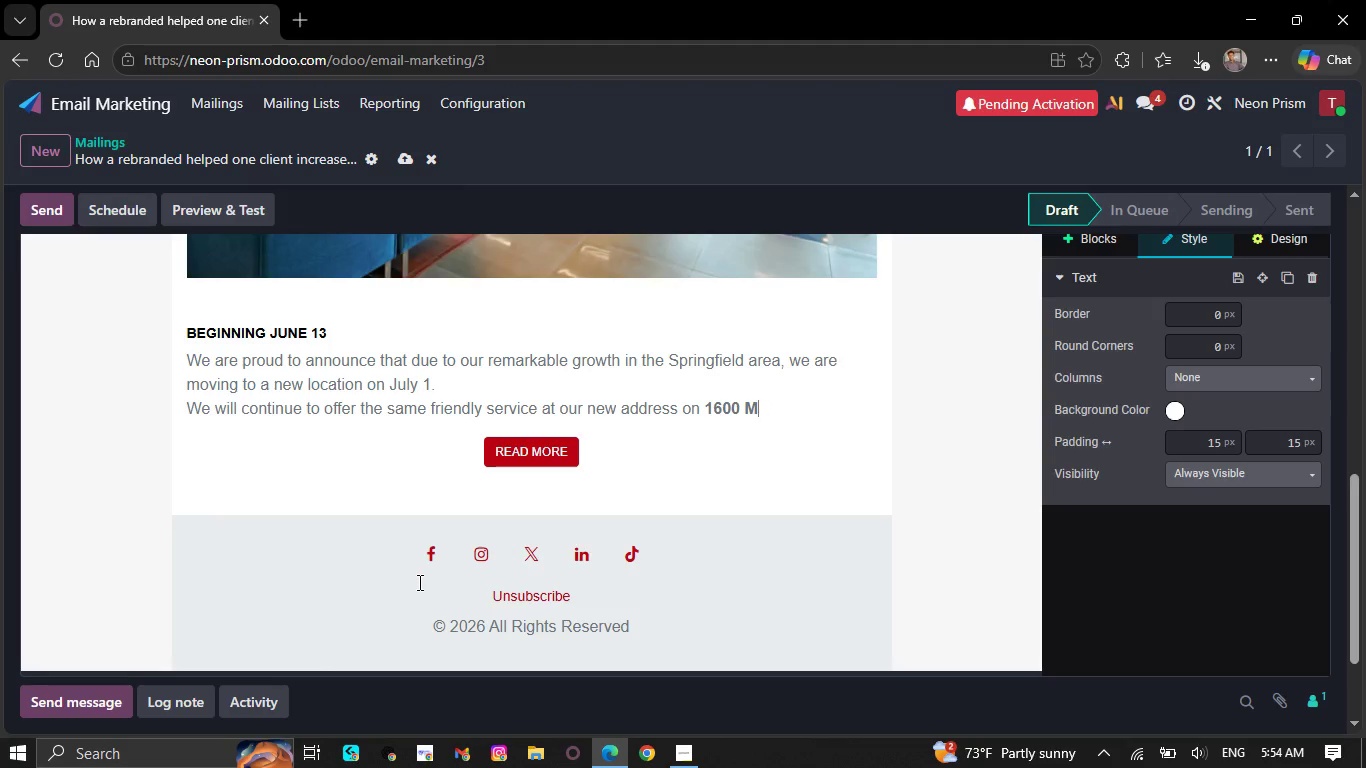 
key(Backspace)
 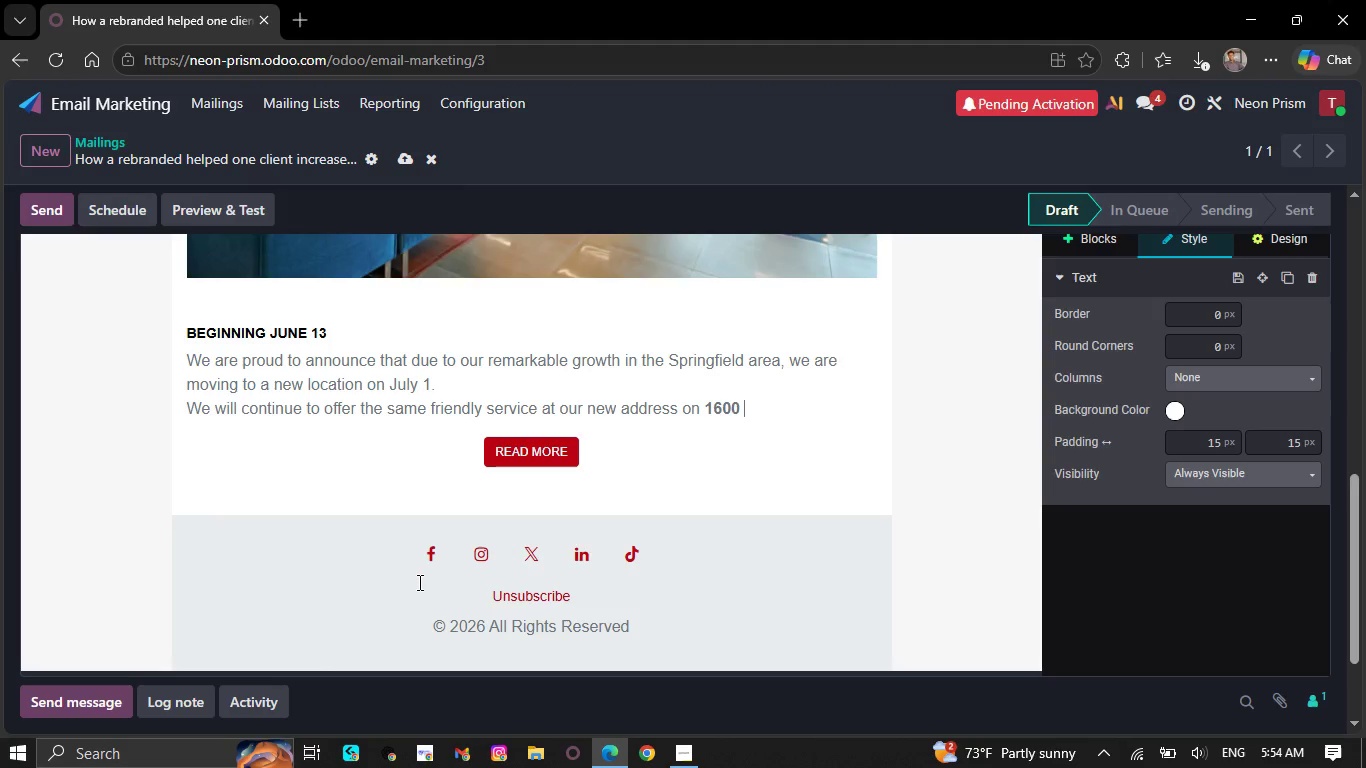 
hold_key(key=Backspace, duration=0.33)
 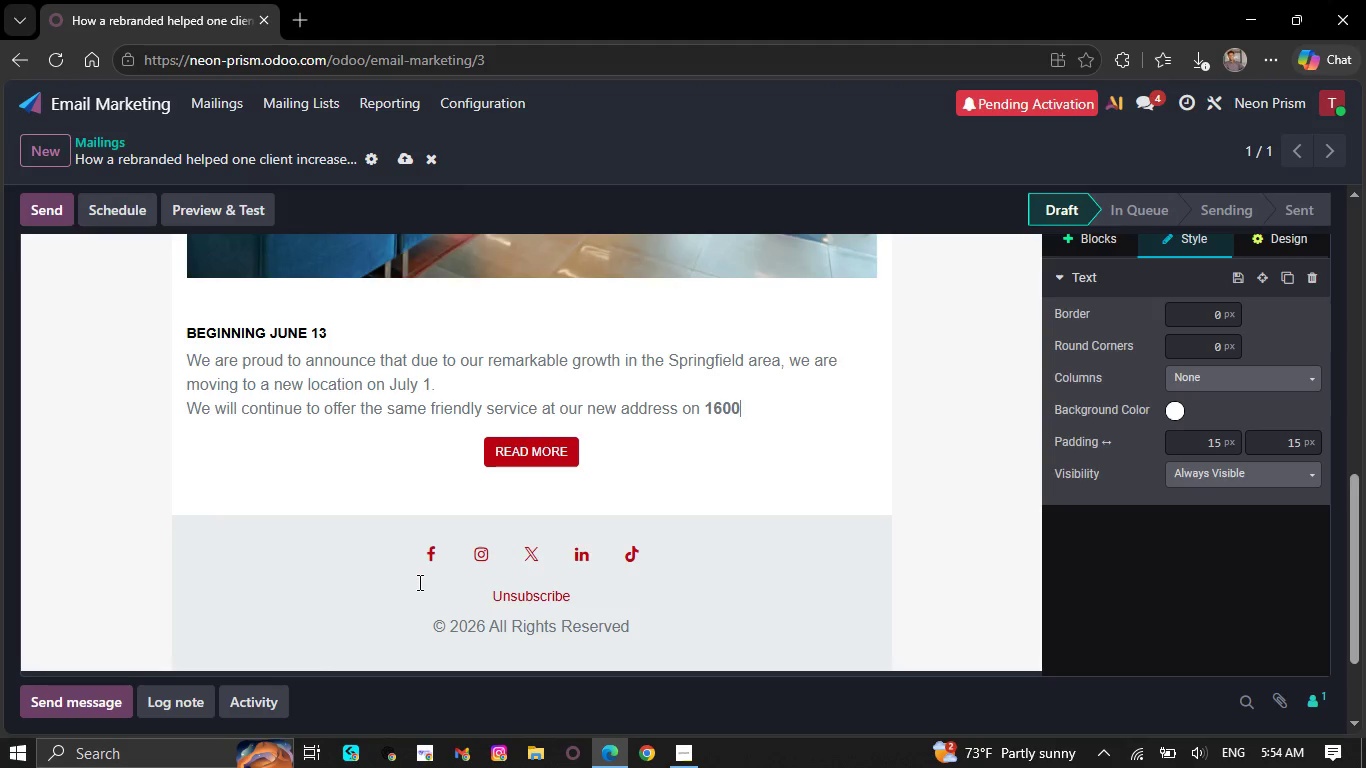 
key(Backspace)
 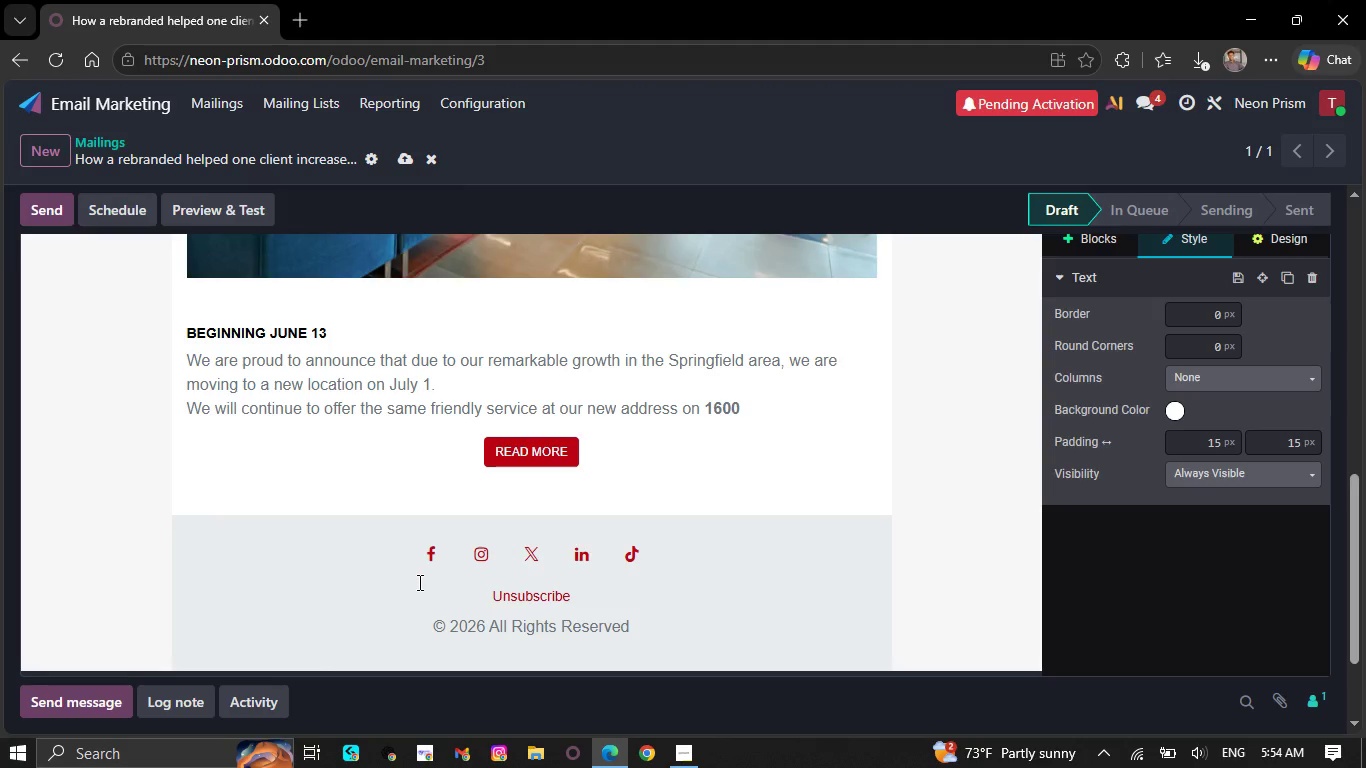 
key(Backspace)
 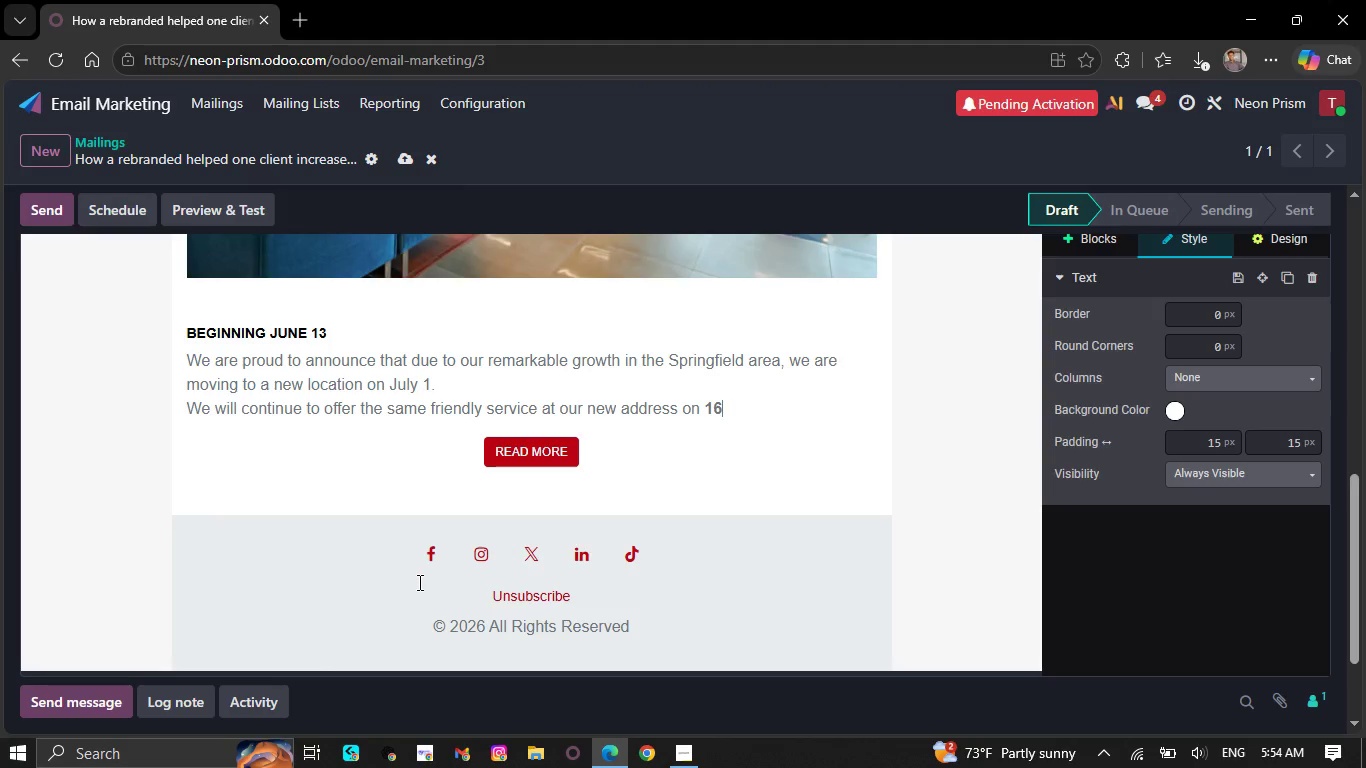 
key(Backspace)
 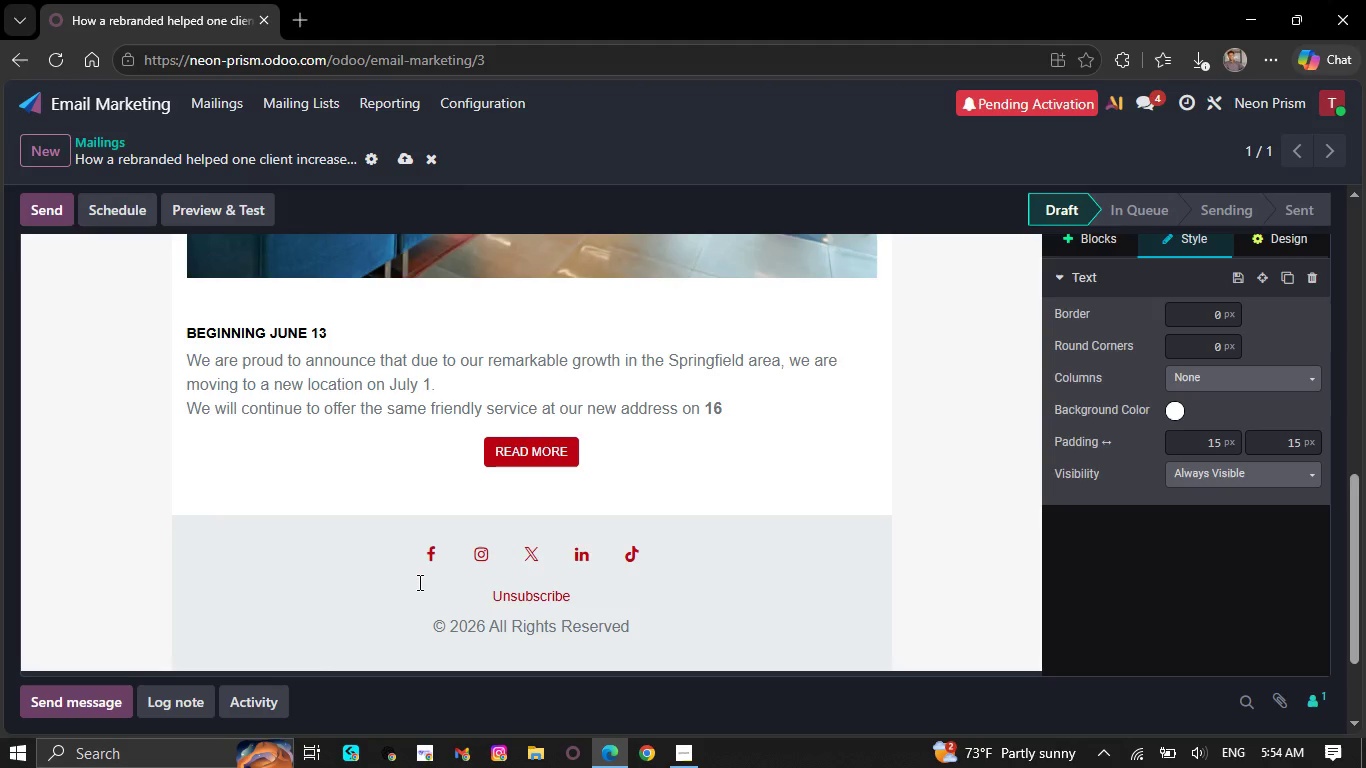 
key(Backspace)
 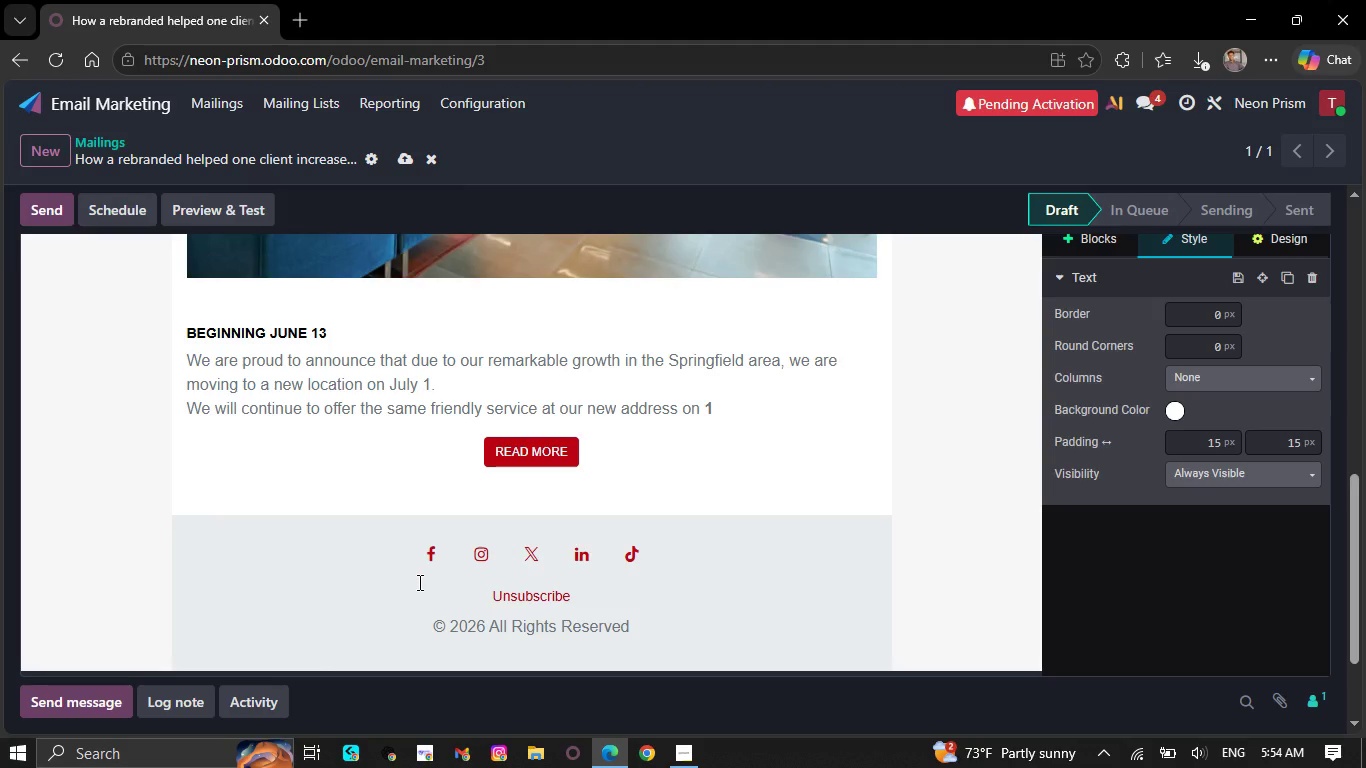 
key(Backspace)
 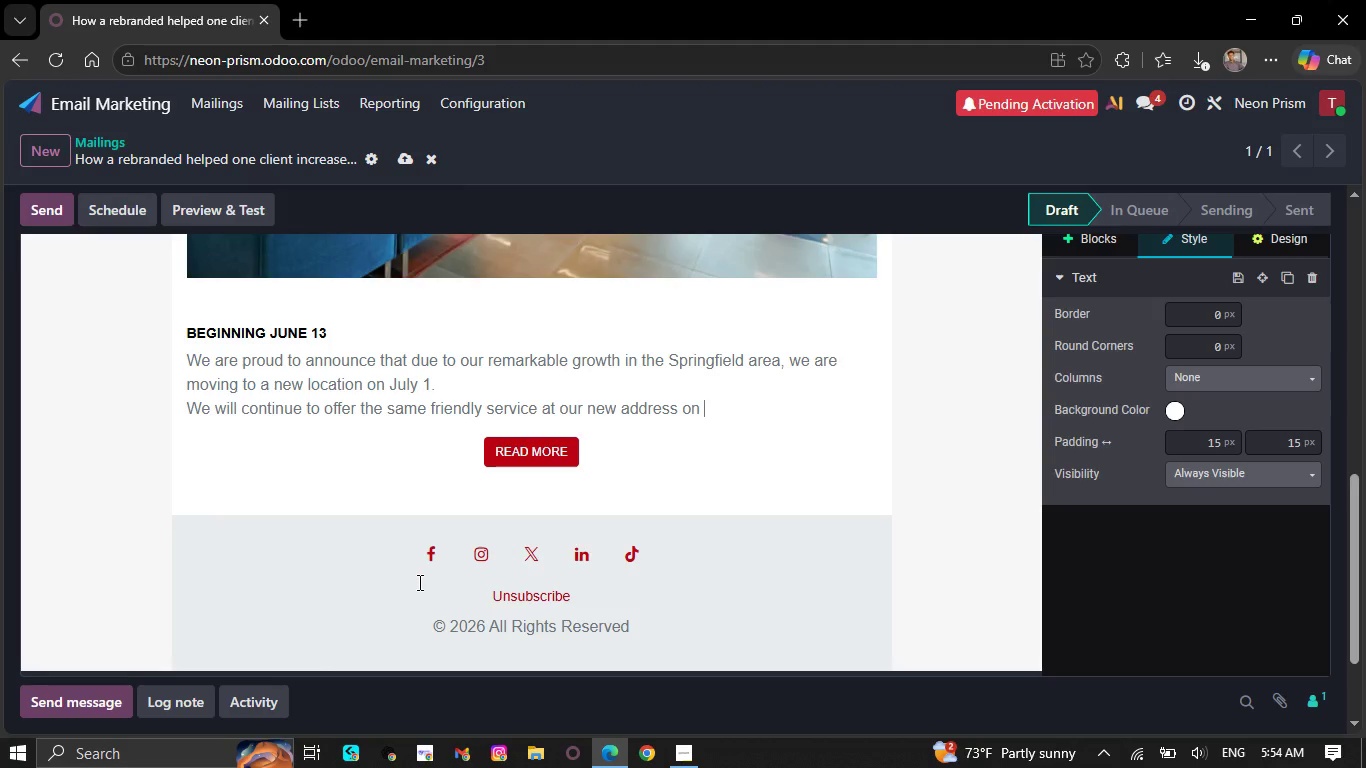 
key(Backspace)
 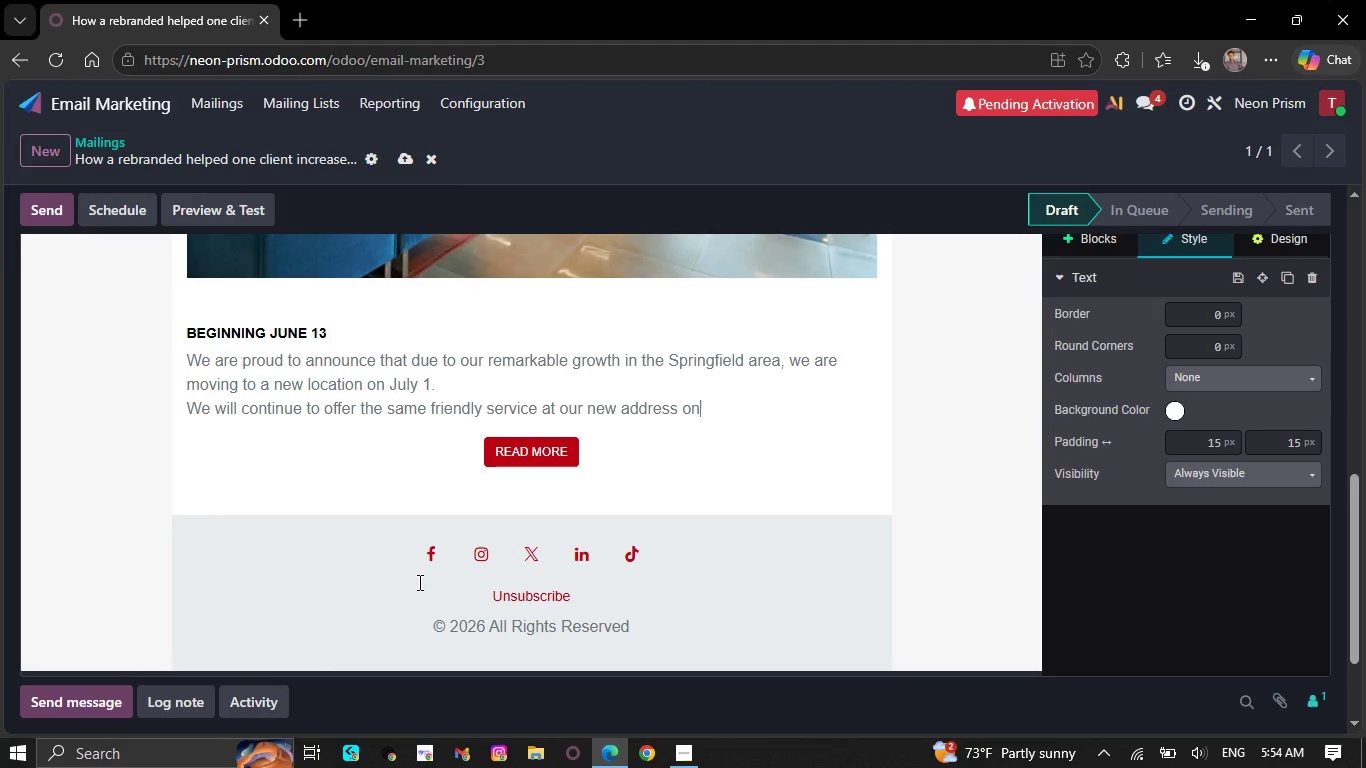 
key(Backspace)
 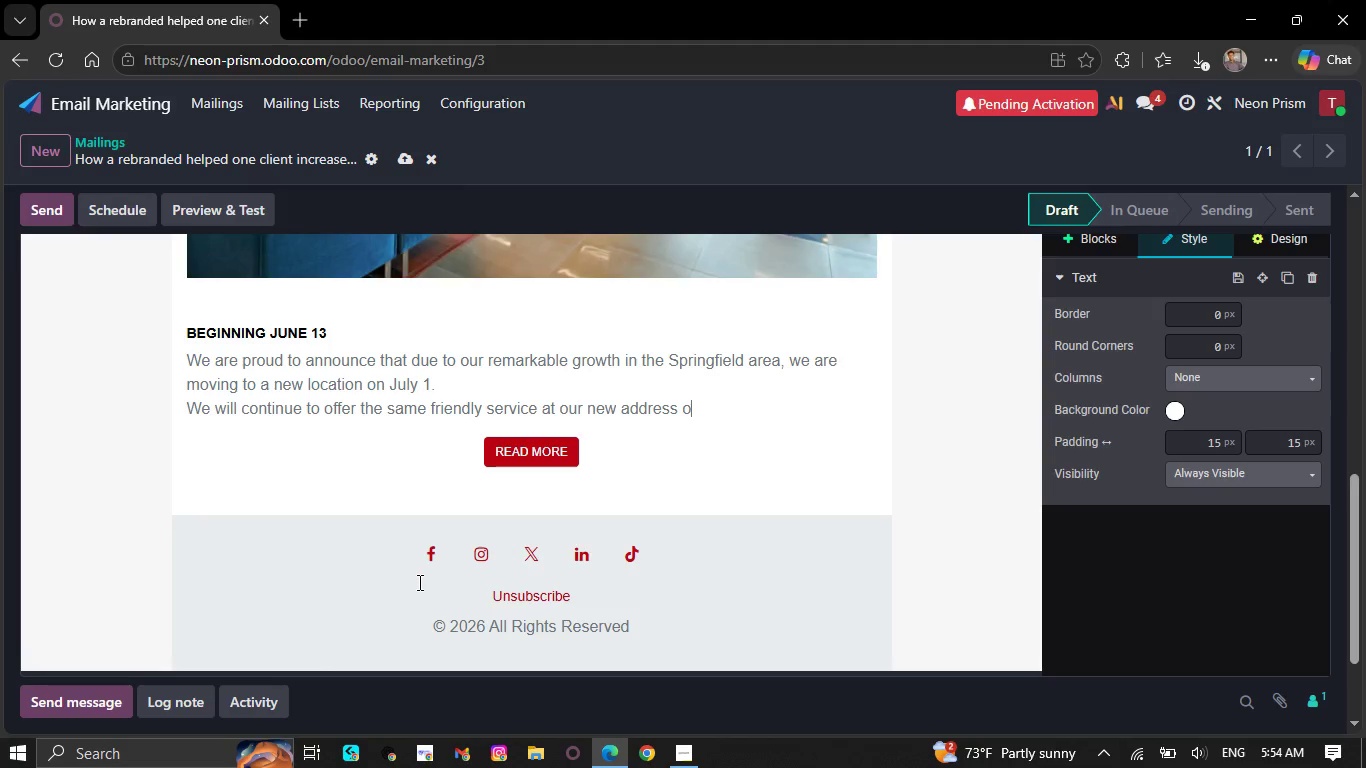 
key(Backspace)
 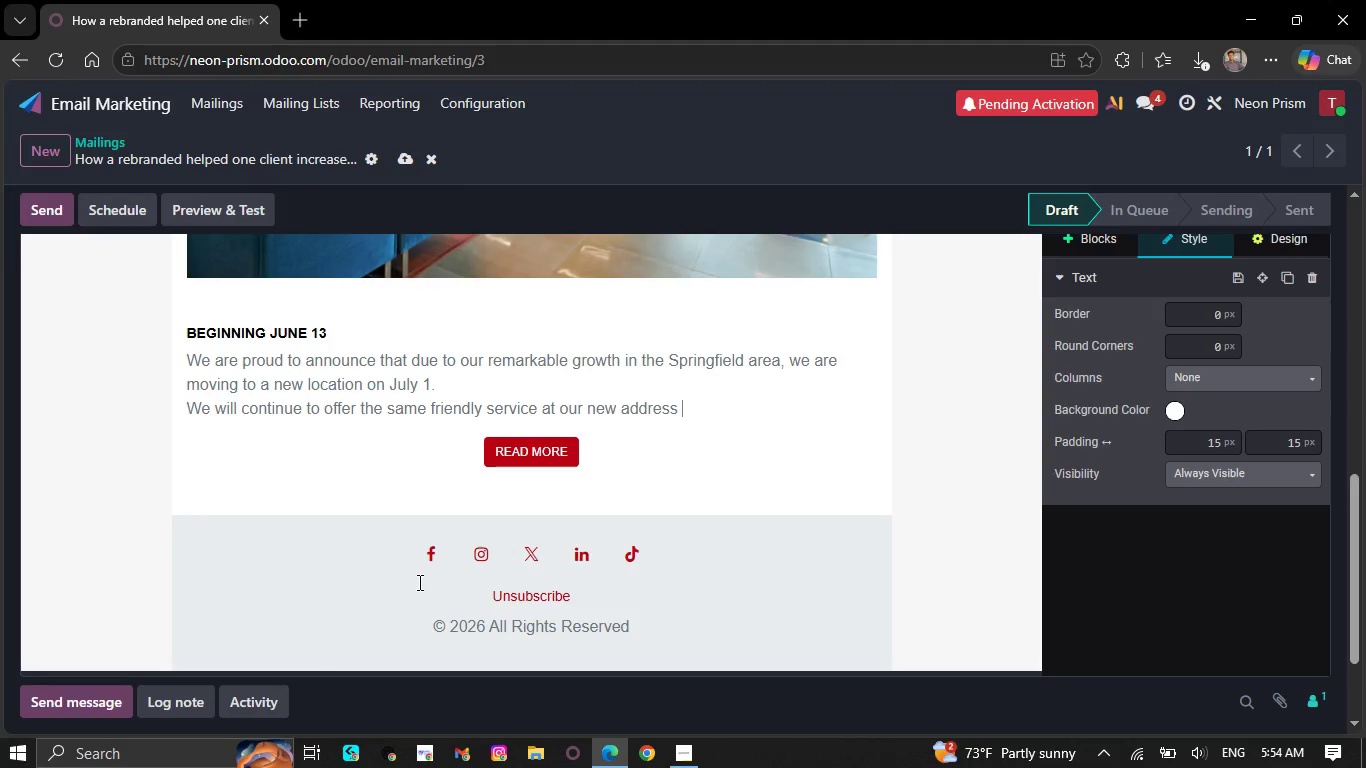 
key(Backspace)
 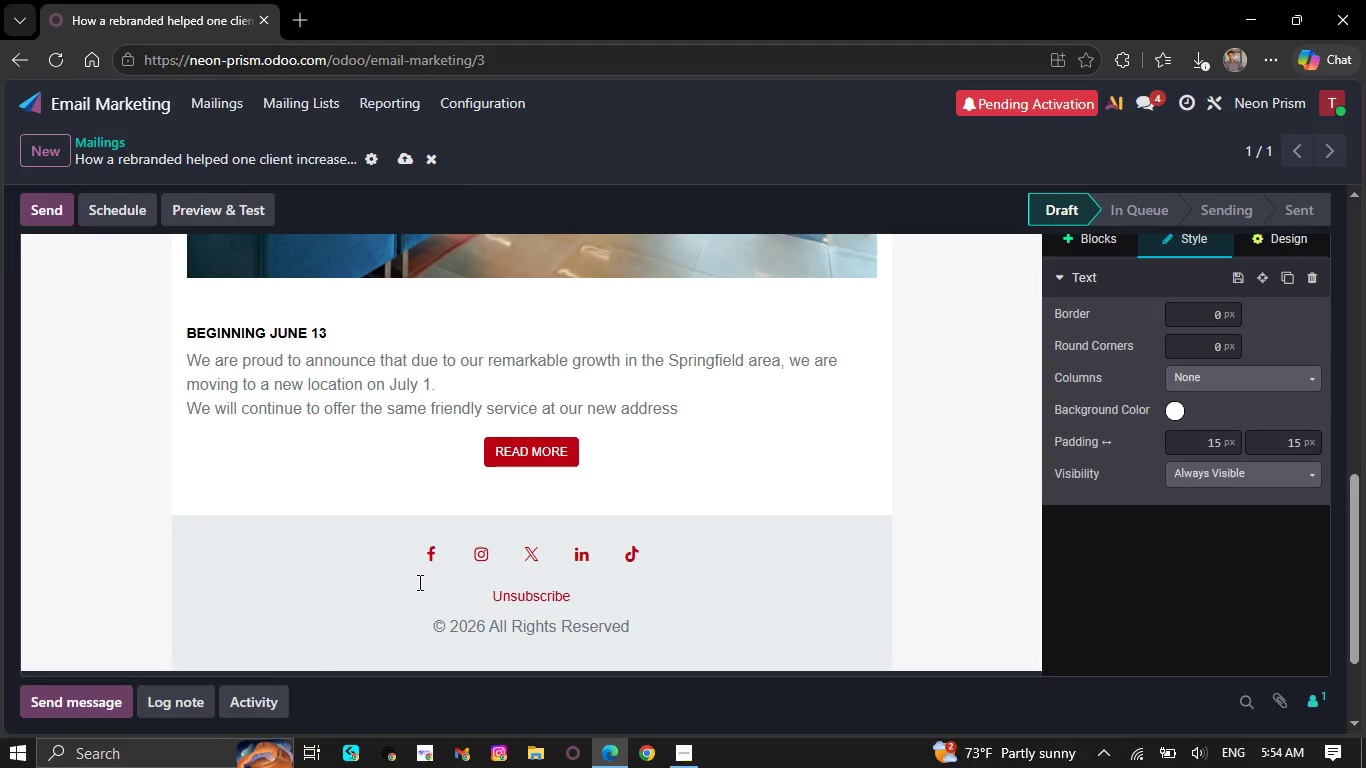 
key(Backspace)
 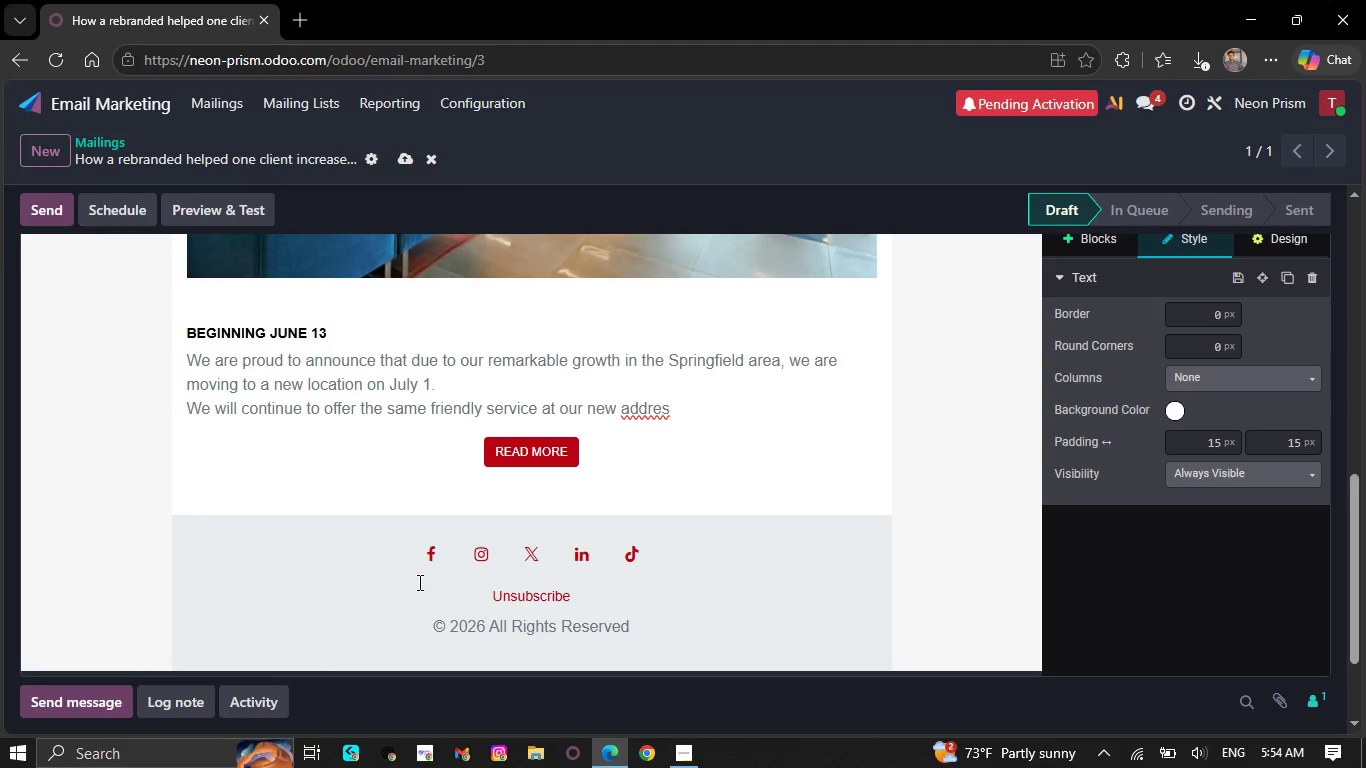 
key(Backspace)
 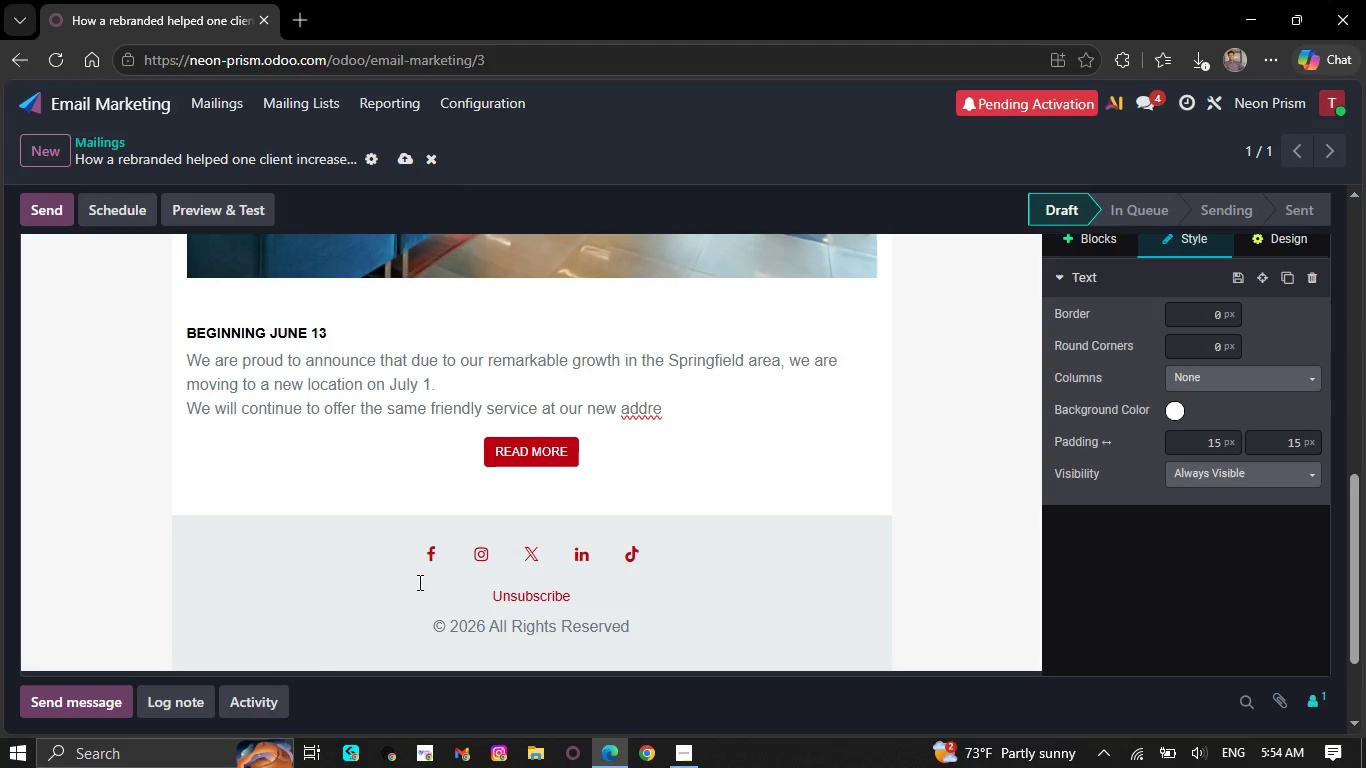 
key(Backspace)
 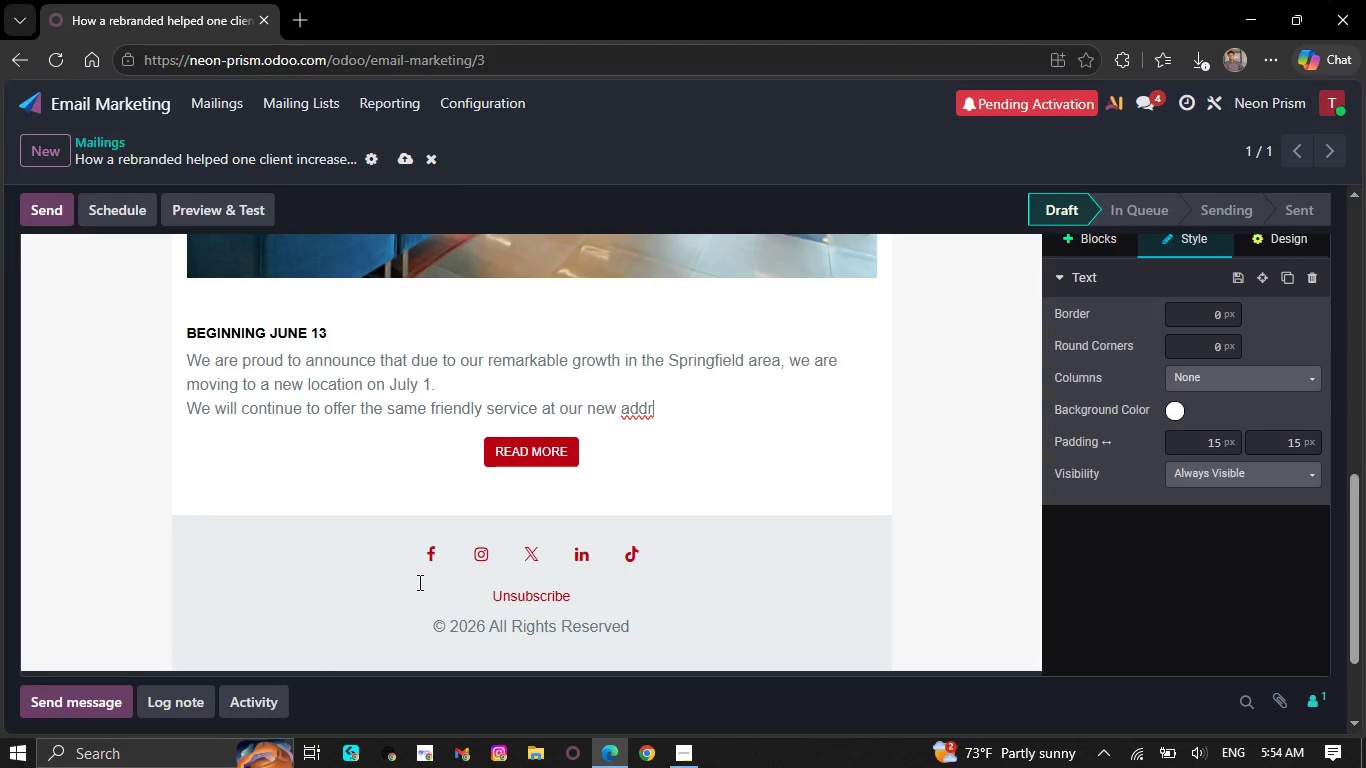 
key(Backspace)
 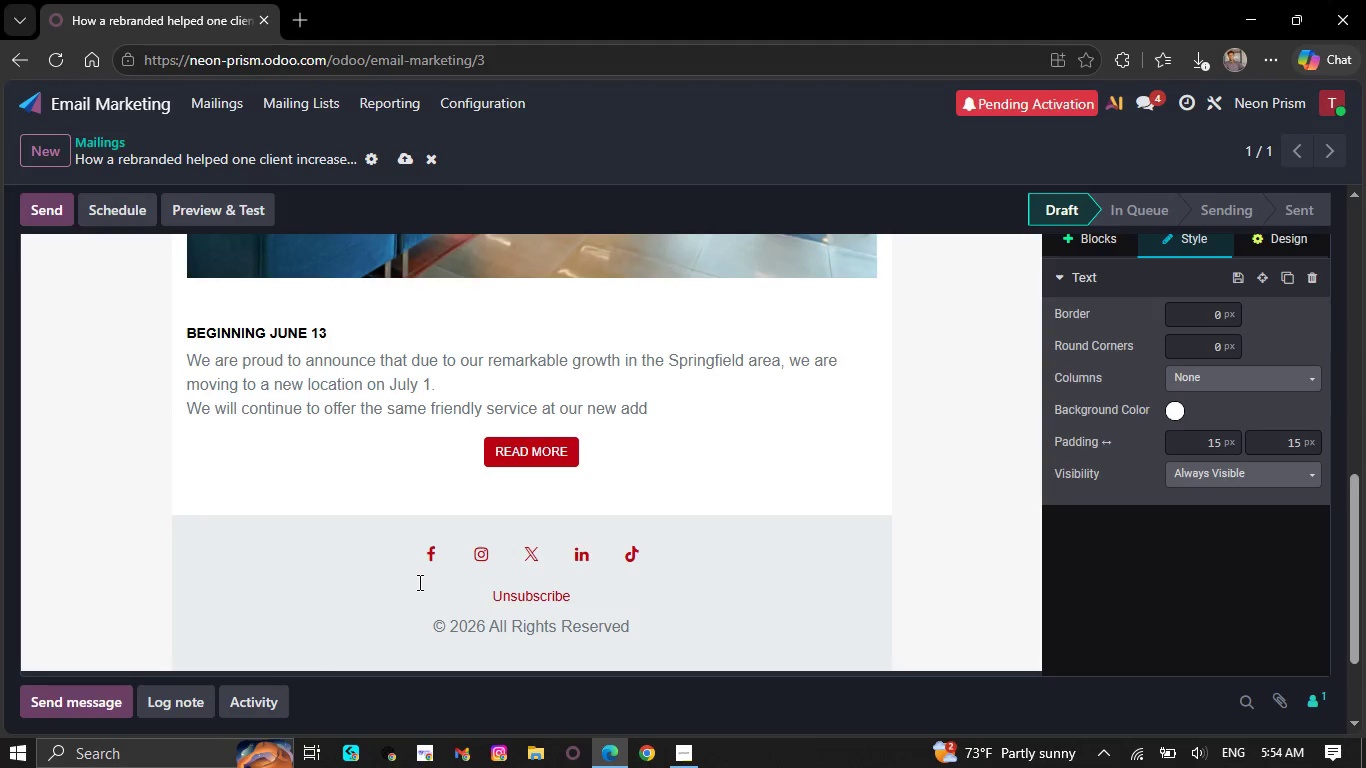 
key(Backspace)
 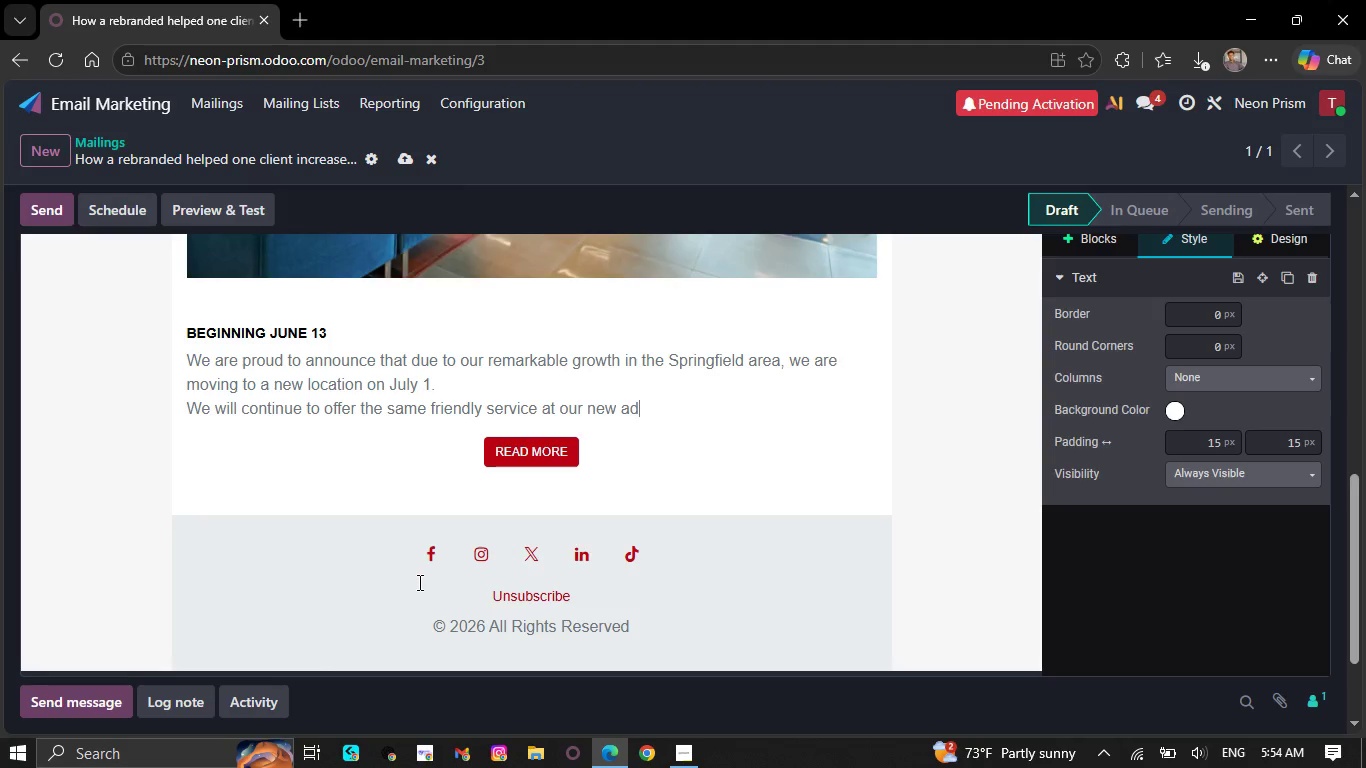 
key(Backspace)
 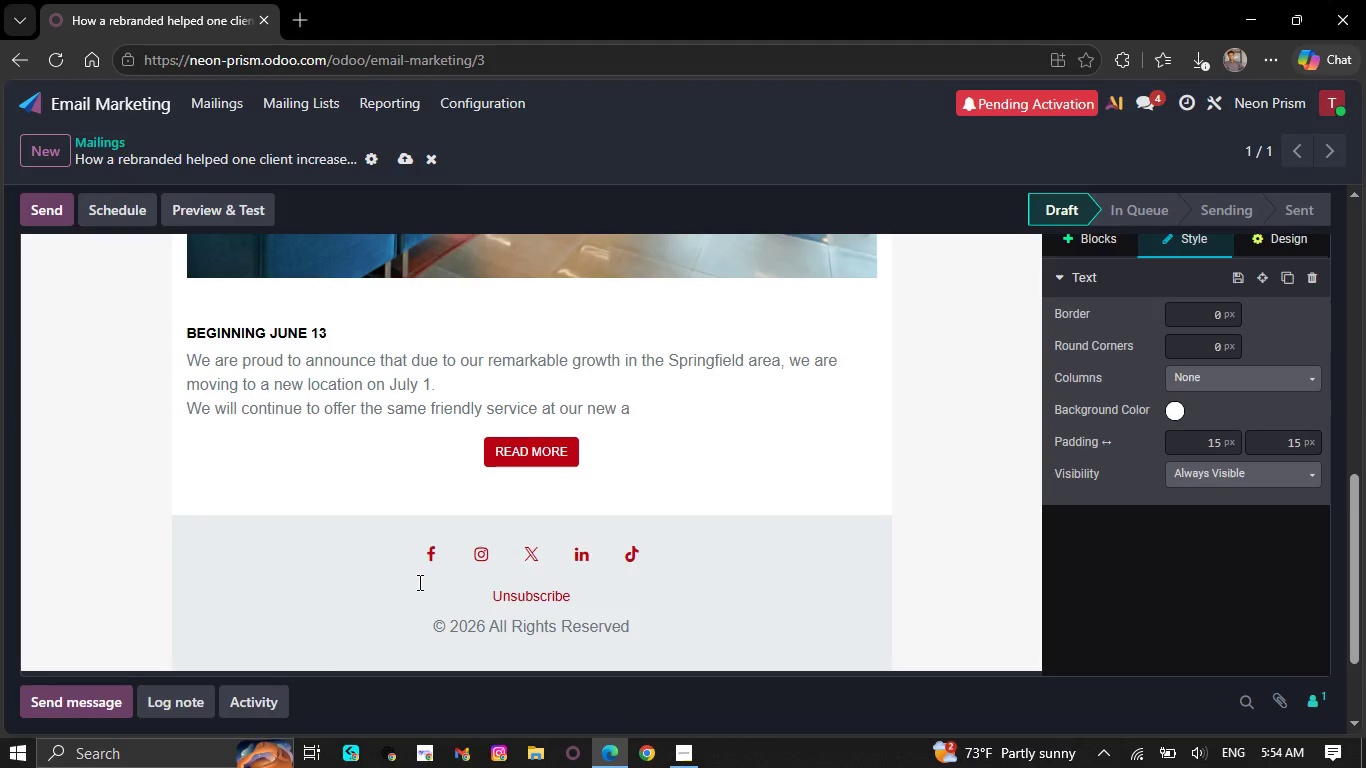 
key(Backspace)
 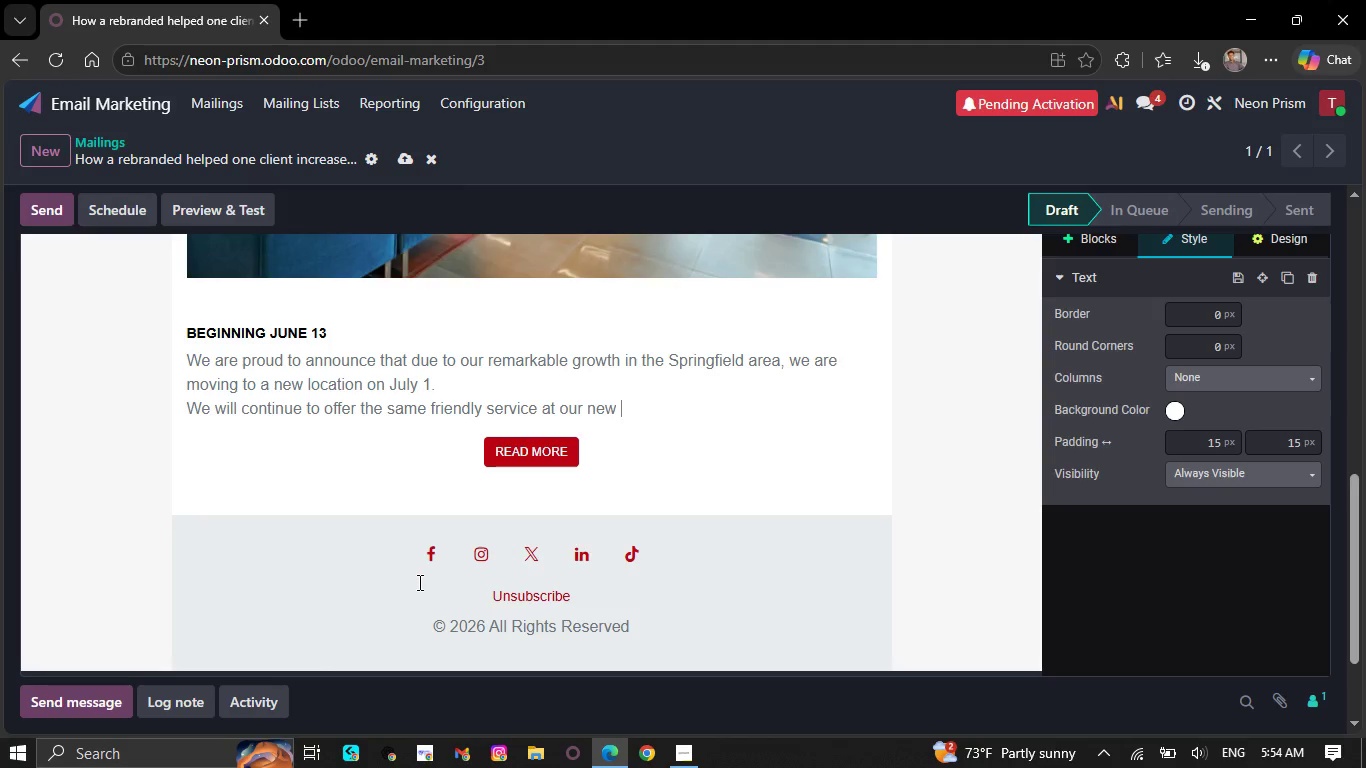 
key(Backspace)
 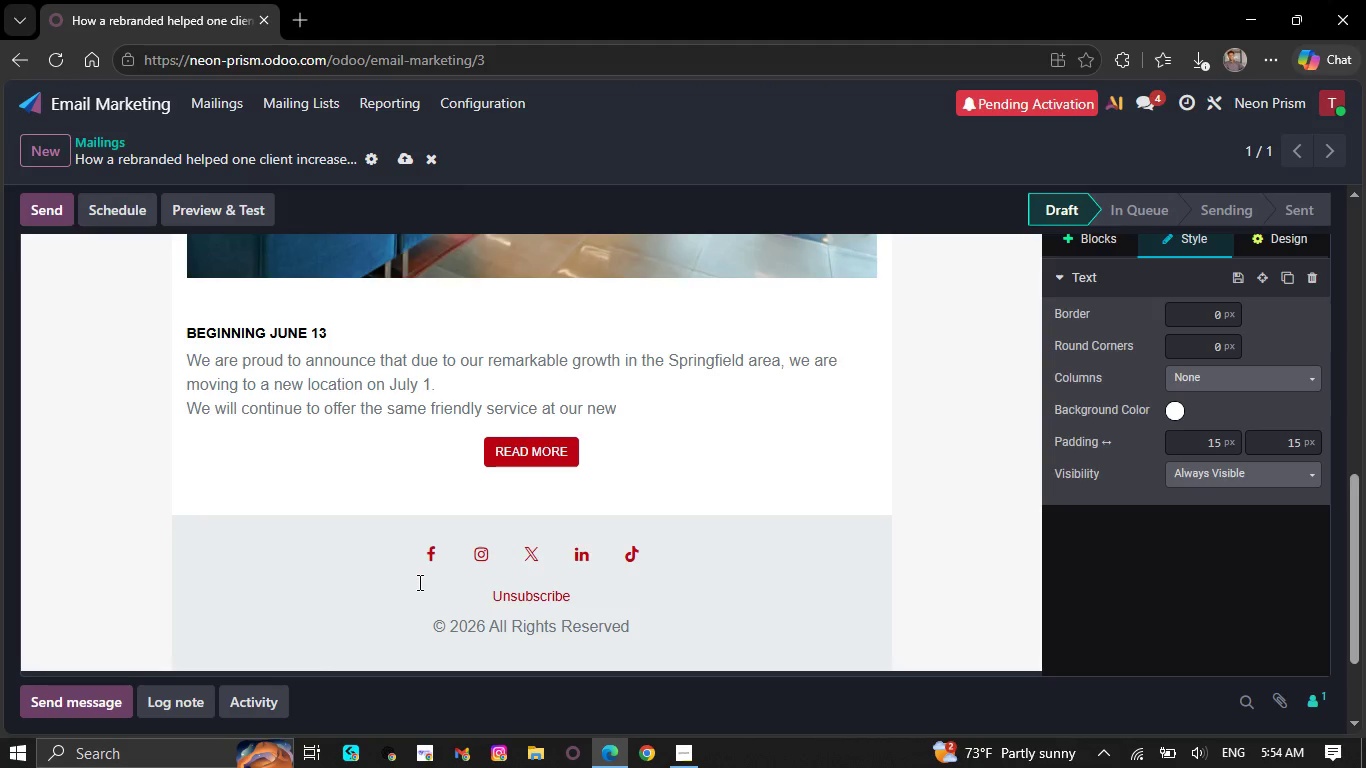 
key(Backspace)
 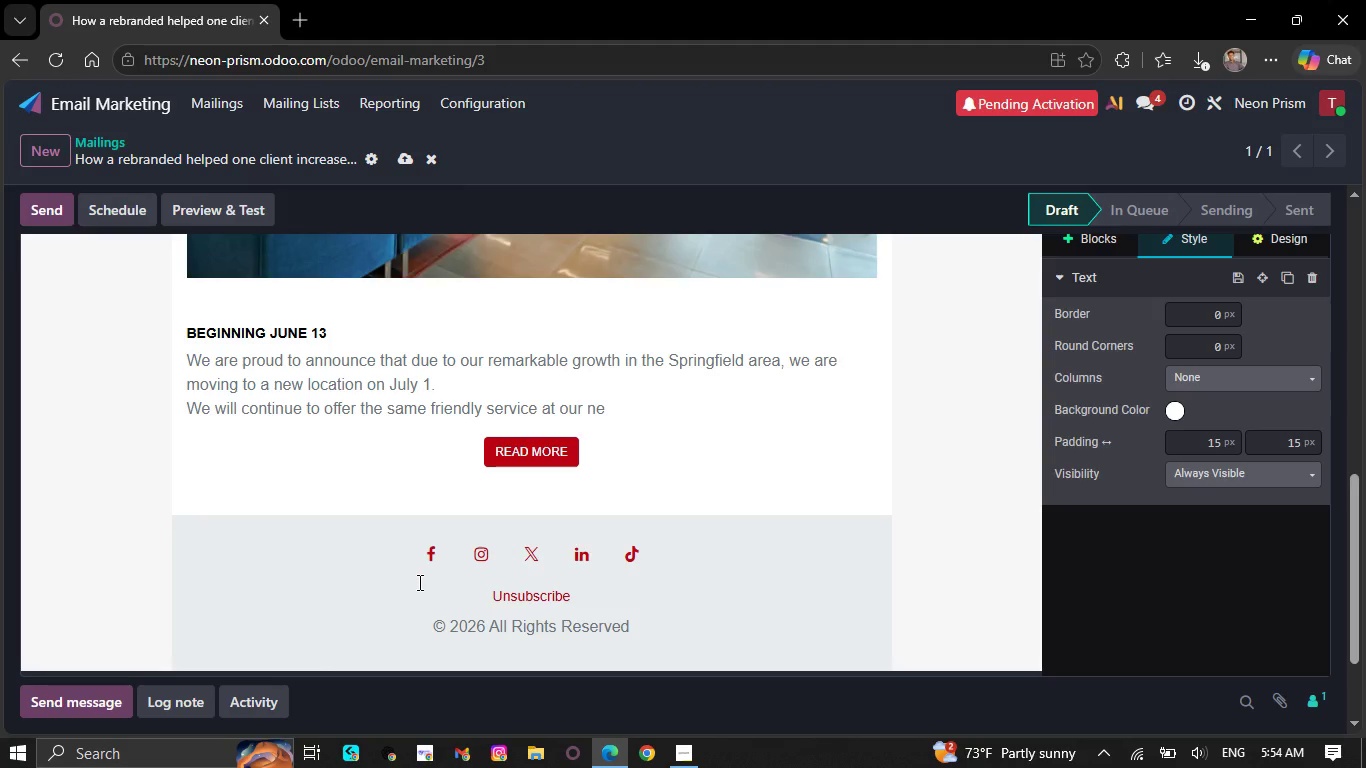 
key(Backspace)
 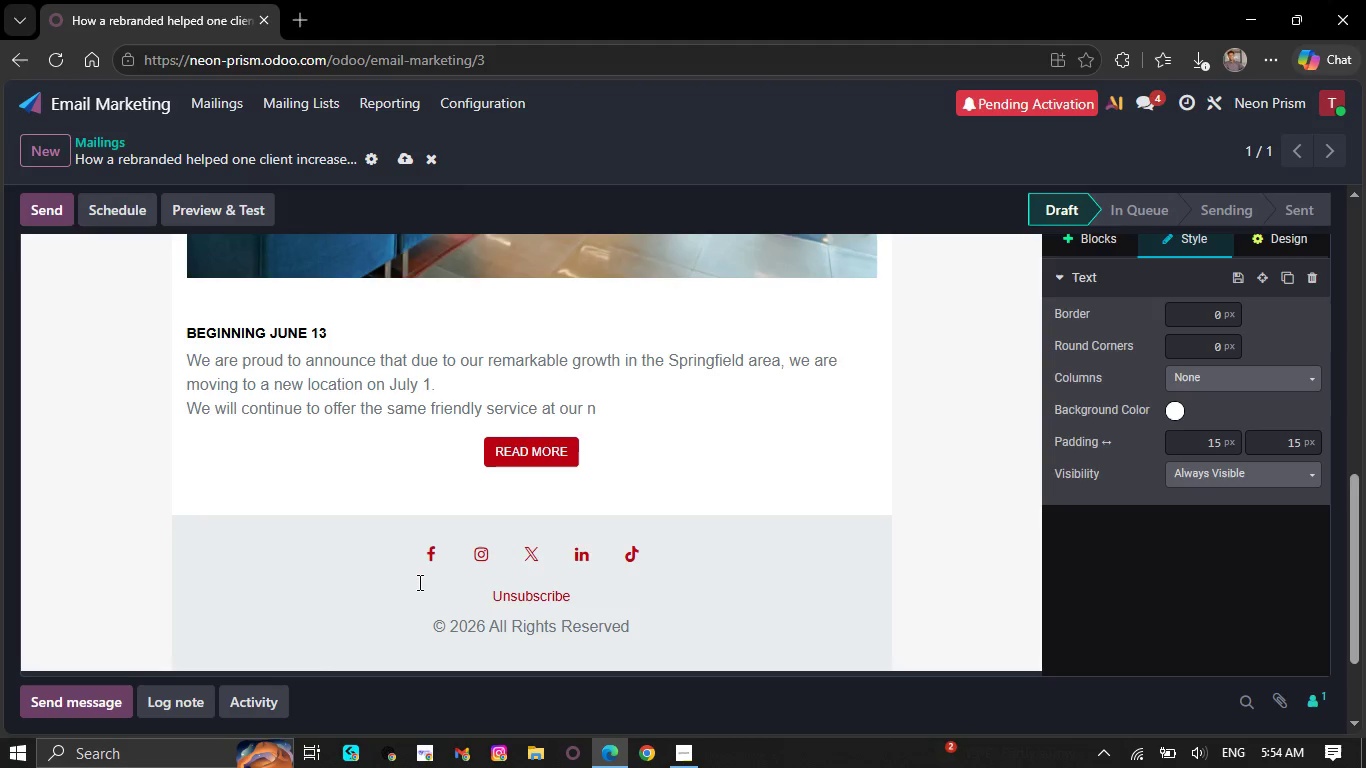 
key(Backspace)
 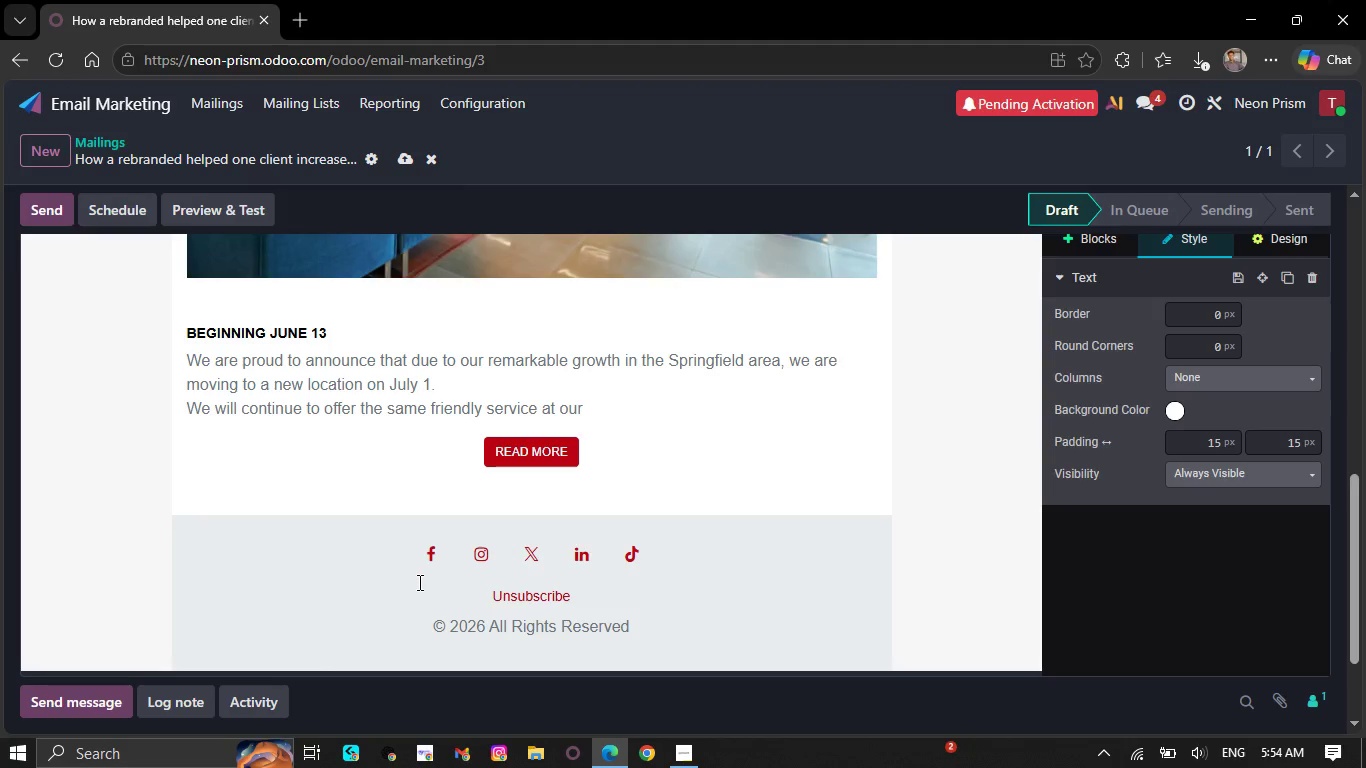 
key(Backspace)
 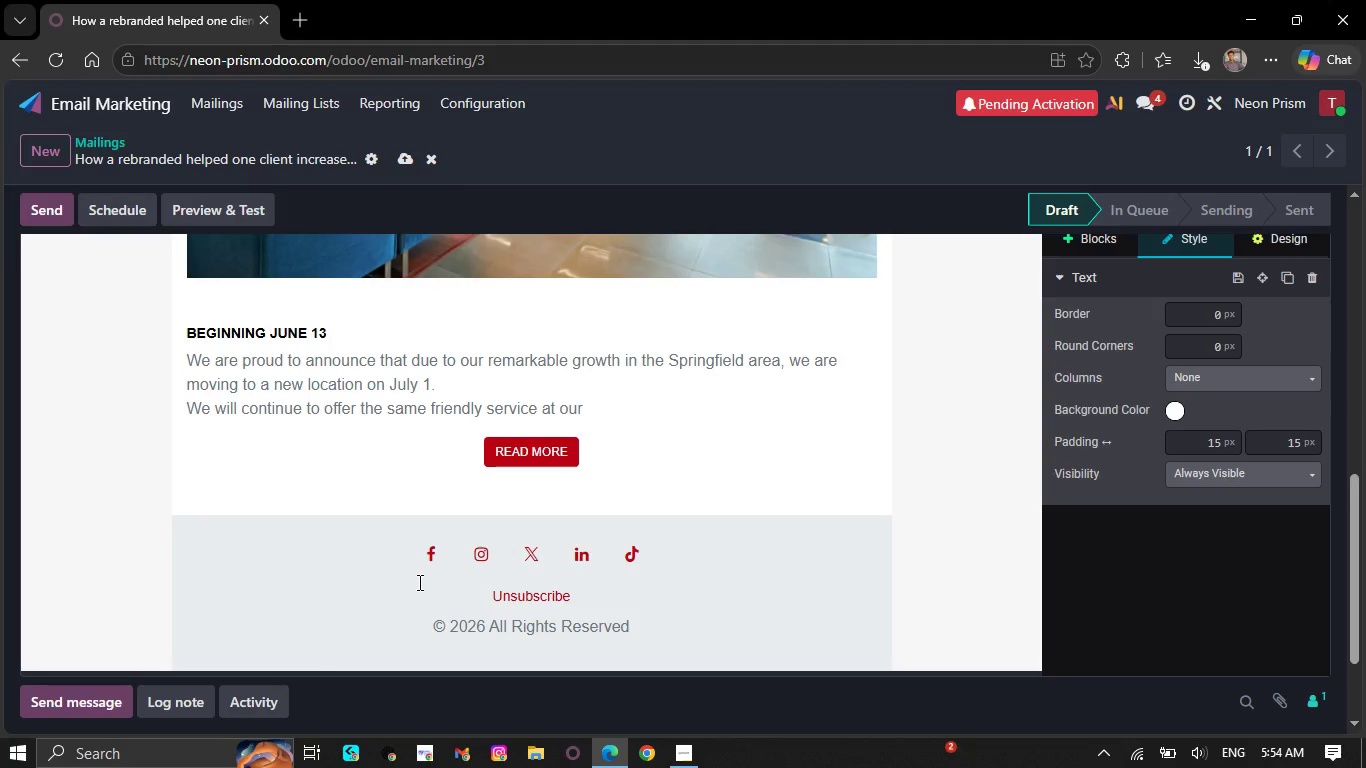 
key(Backspace)
 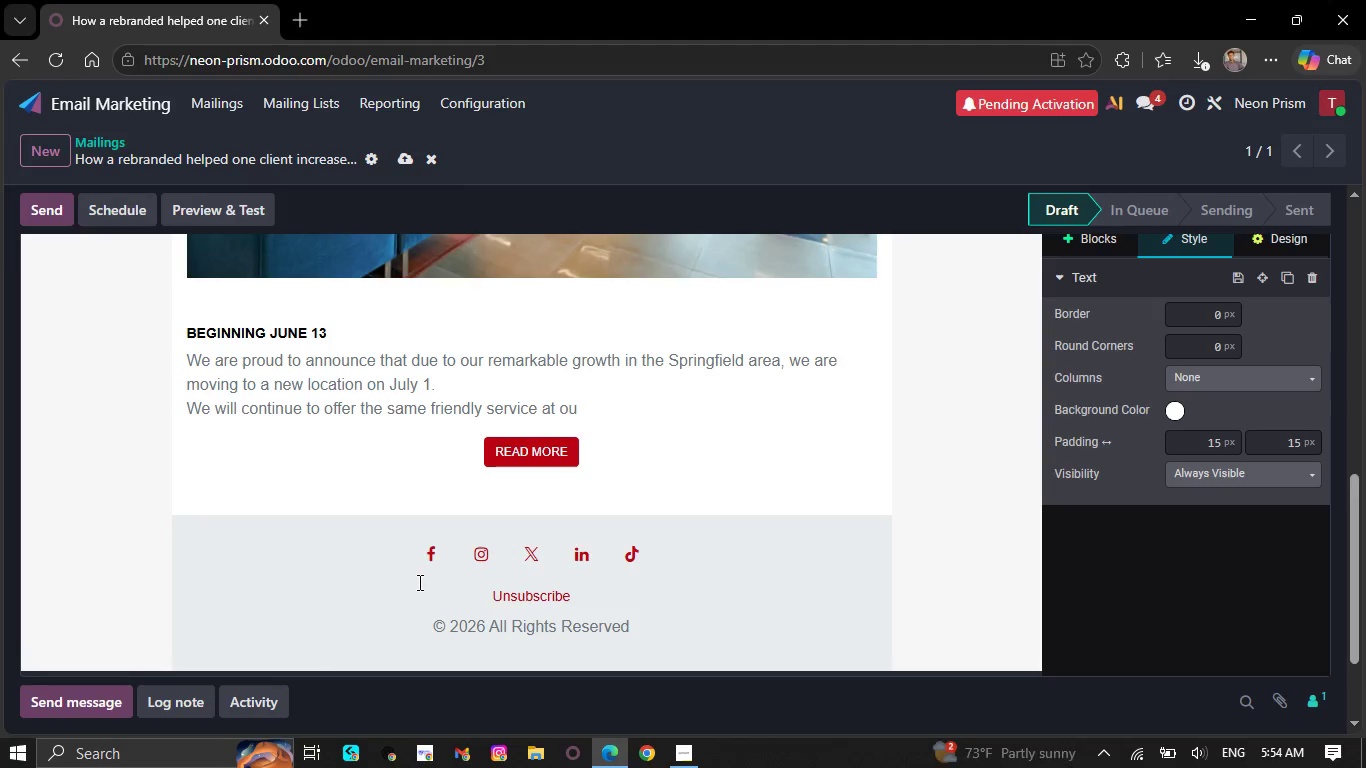 
key(Backspace)
 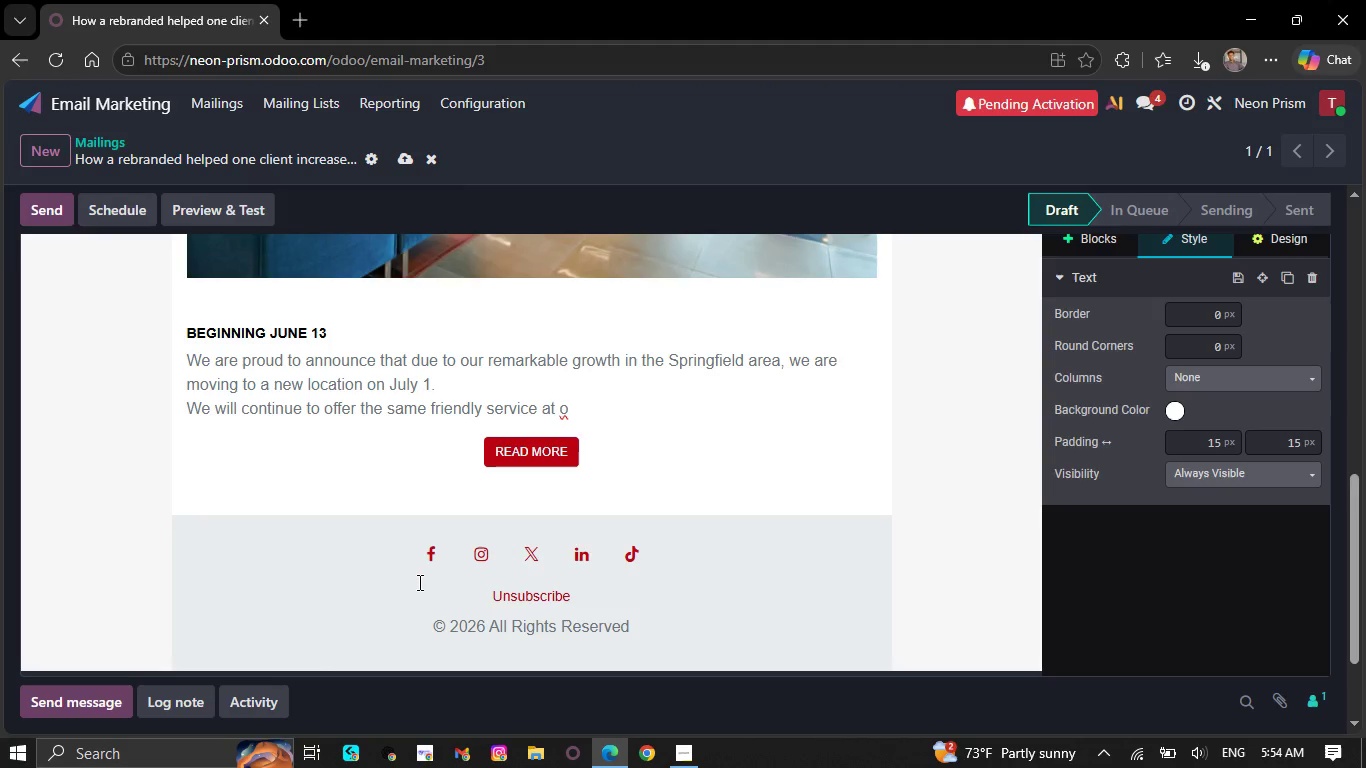 
key(Backspace)
 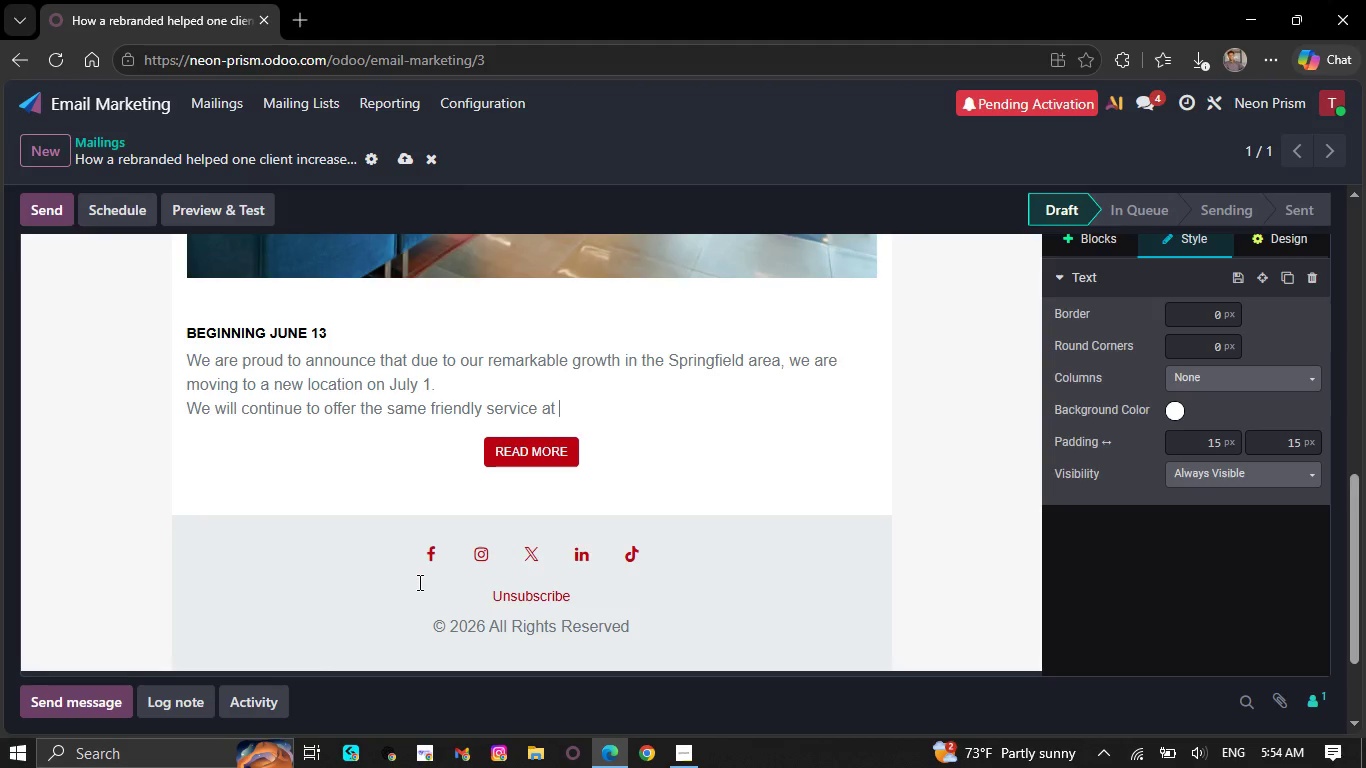 
key(Backspace)
 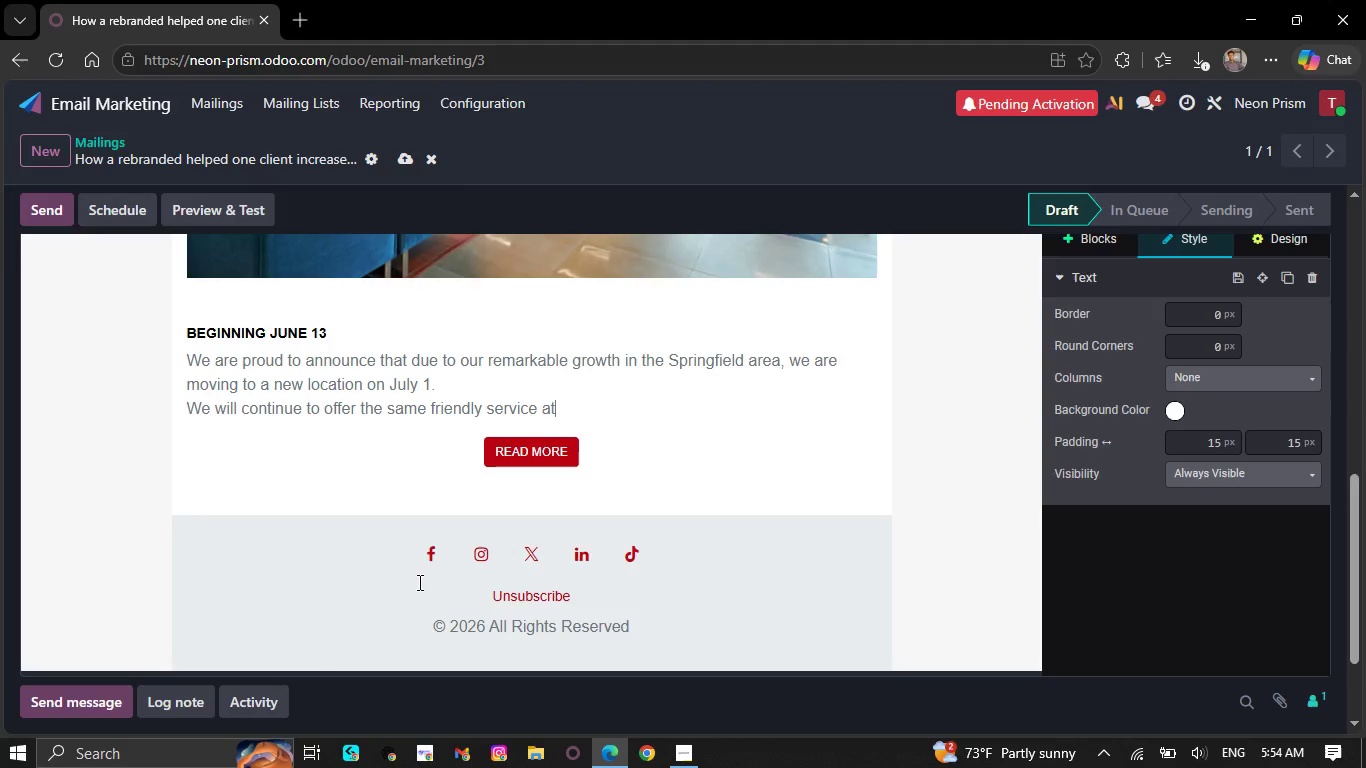 
key(Backspace)
 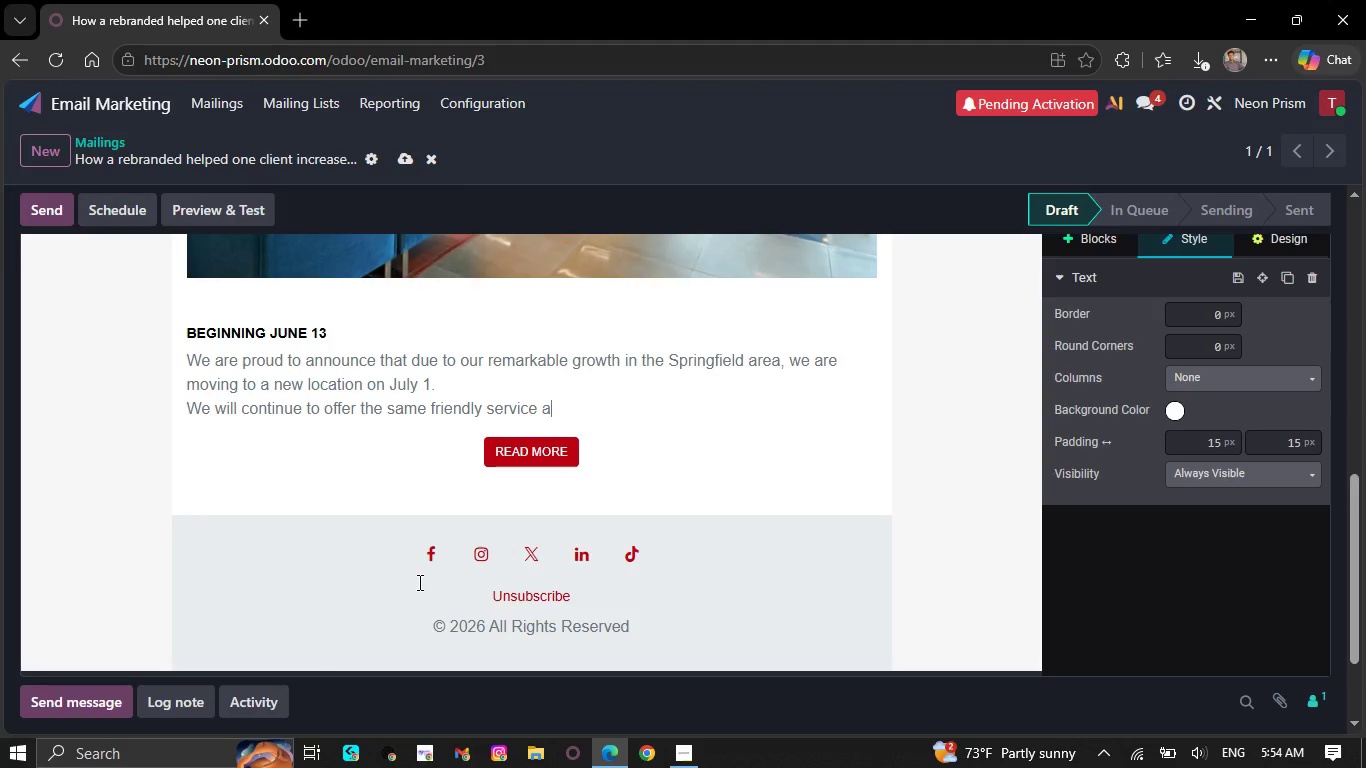 
key(Backspace)
 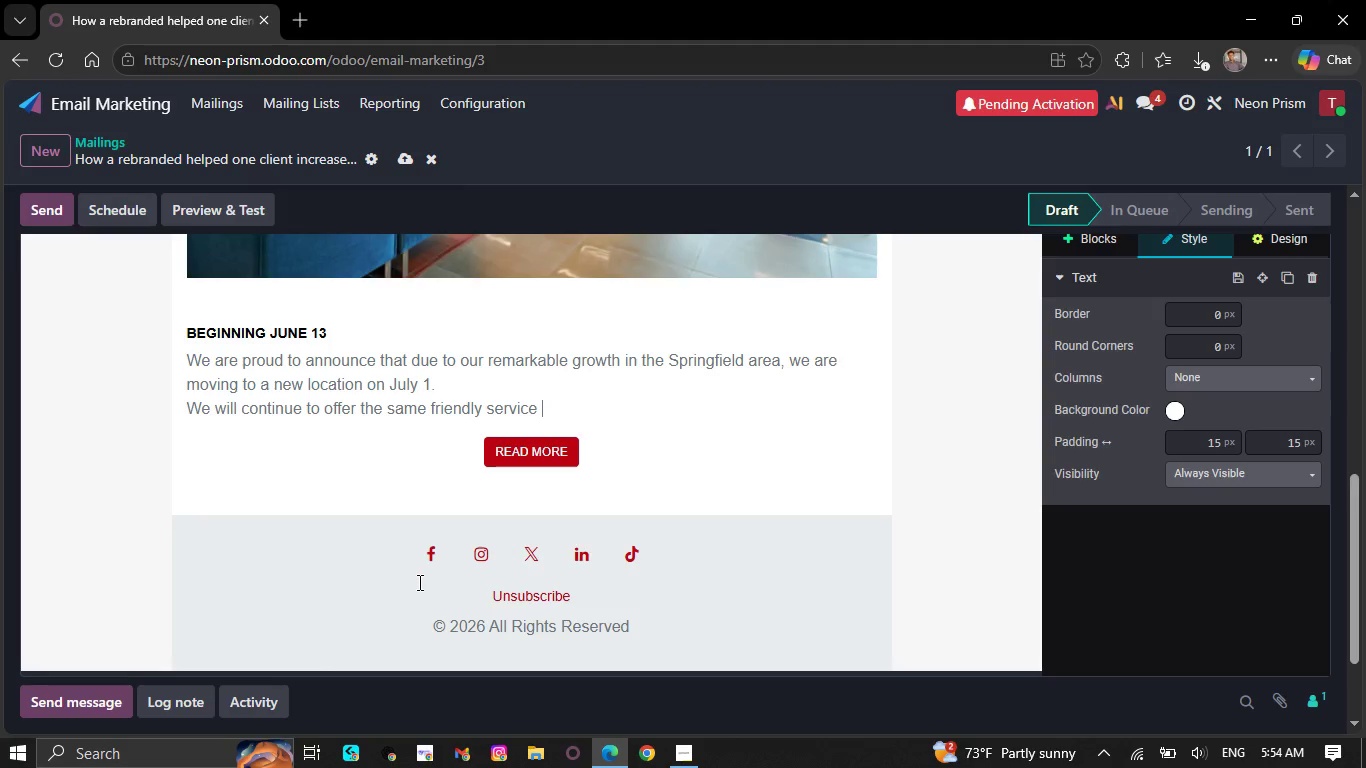 
key(Backspace)
 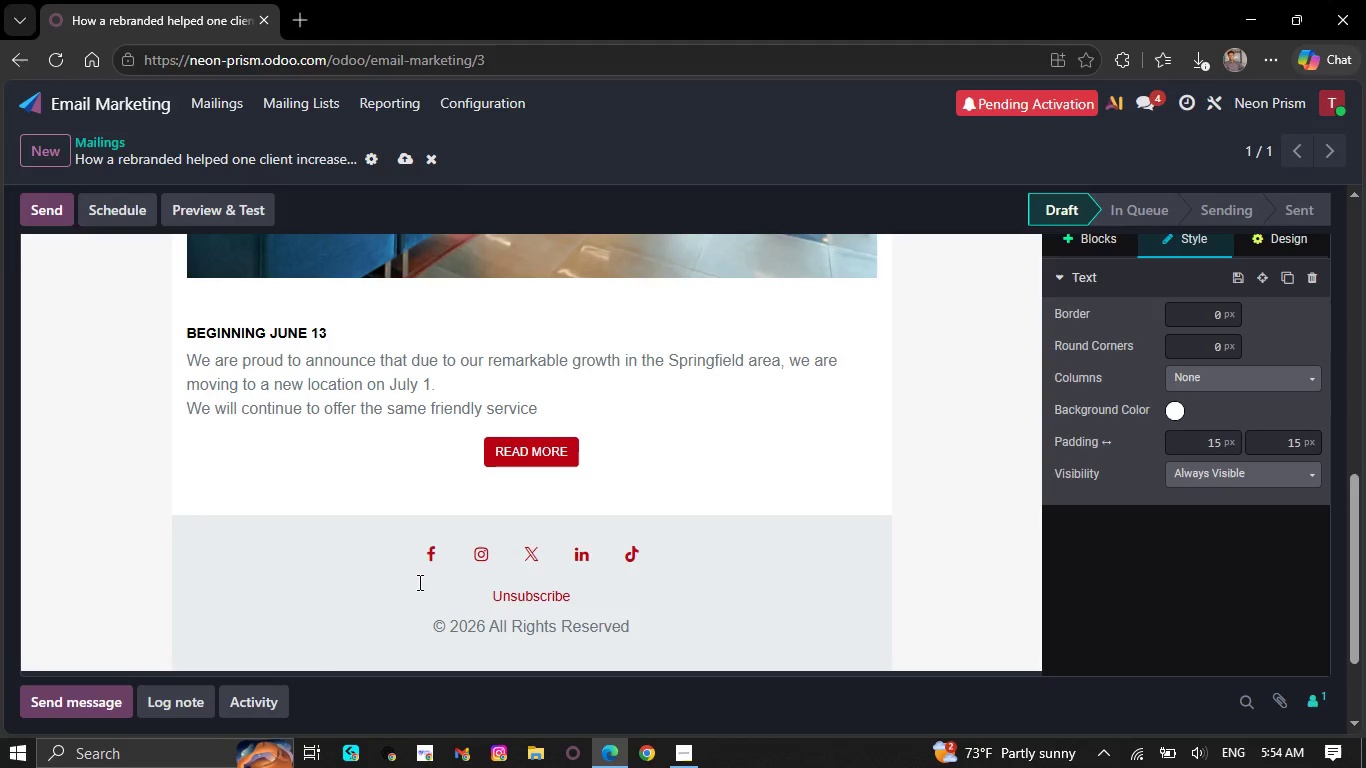 
key(Backspace)
 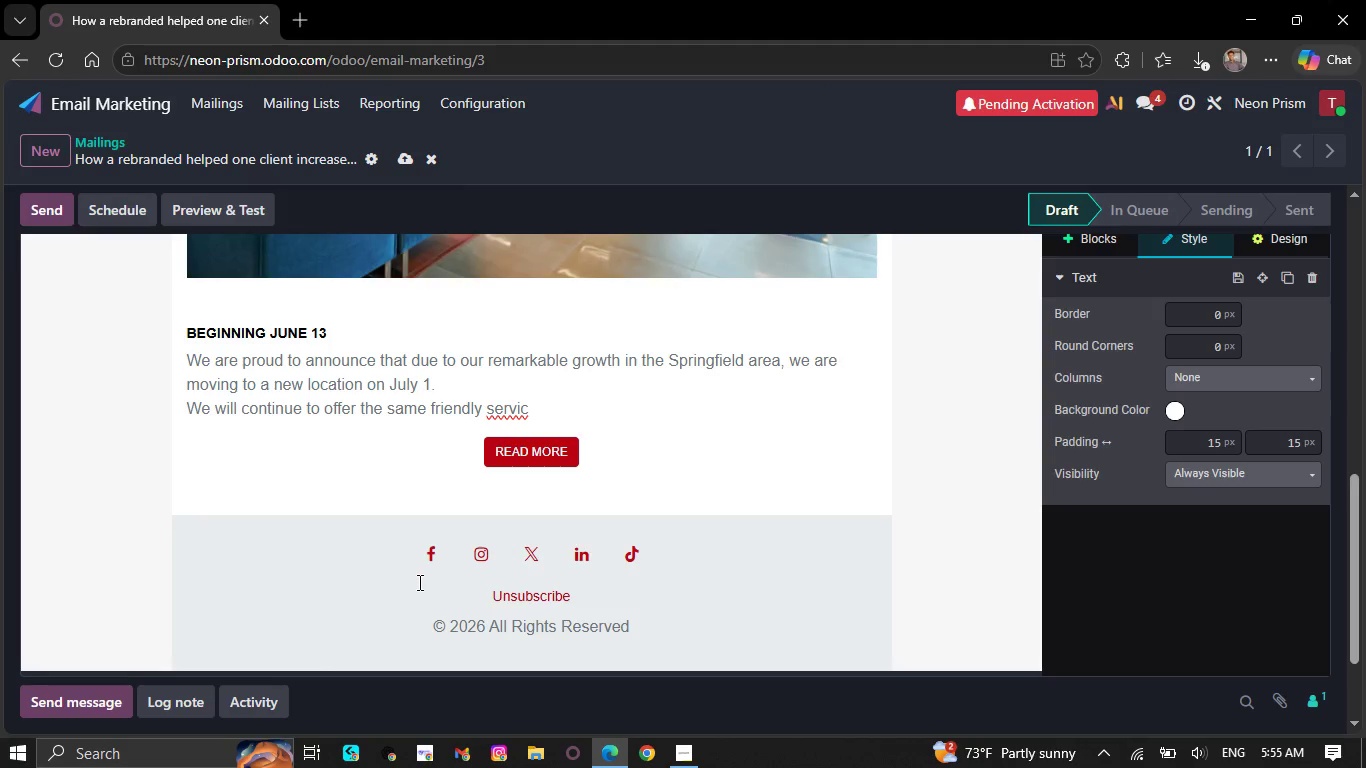 
key(Backspace)
 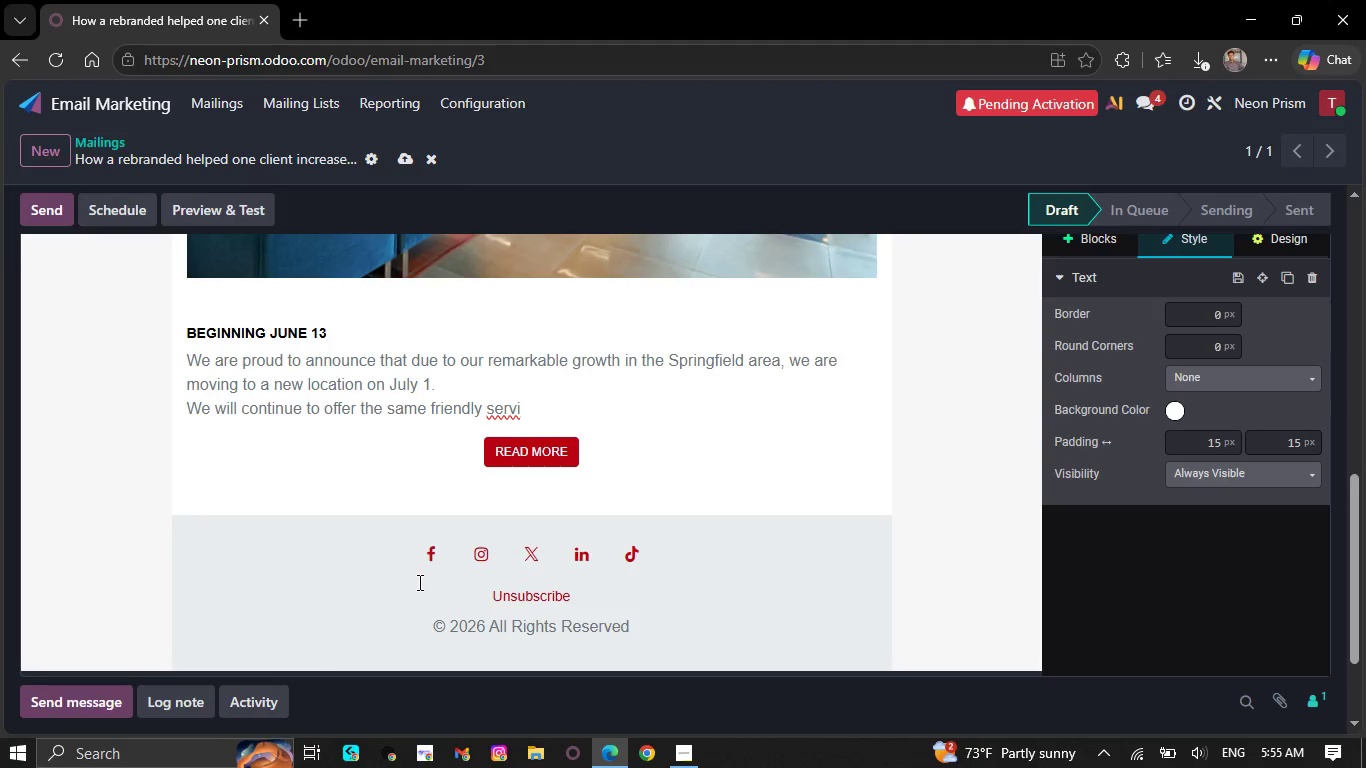 
key(Backspace)
 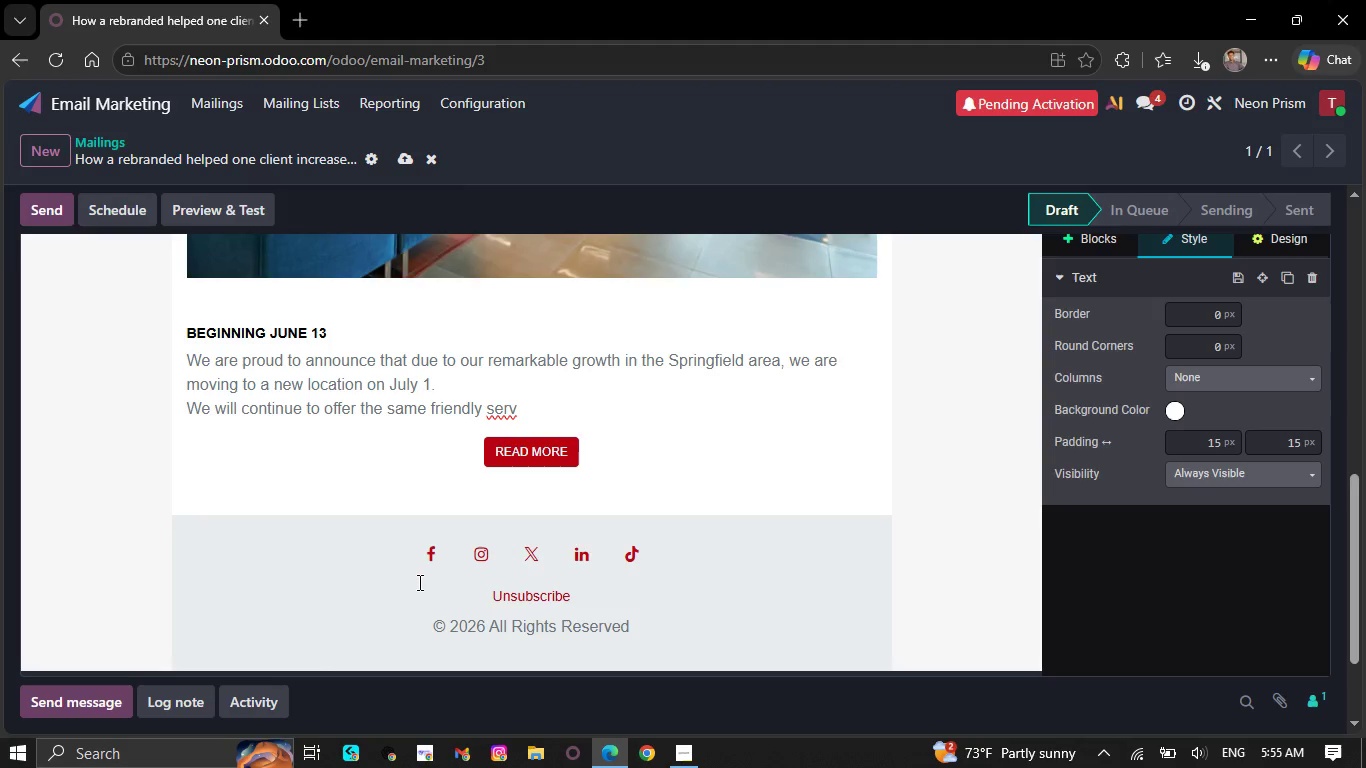 
key(Backspace)
 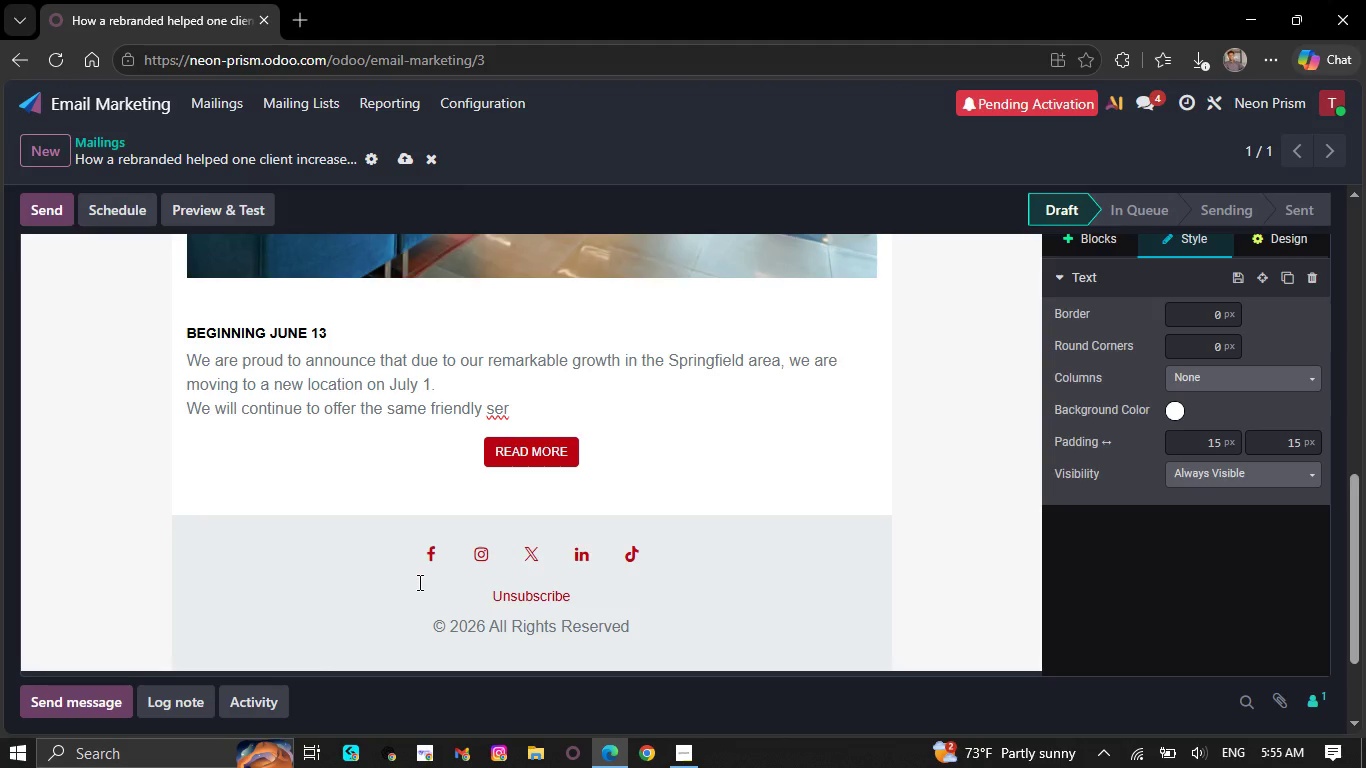 
key(Backspace)
 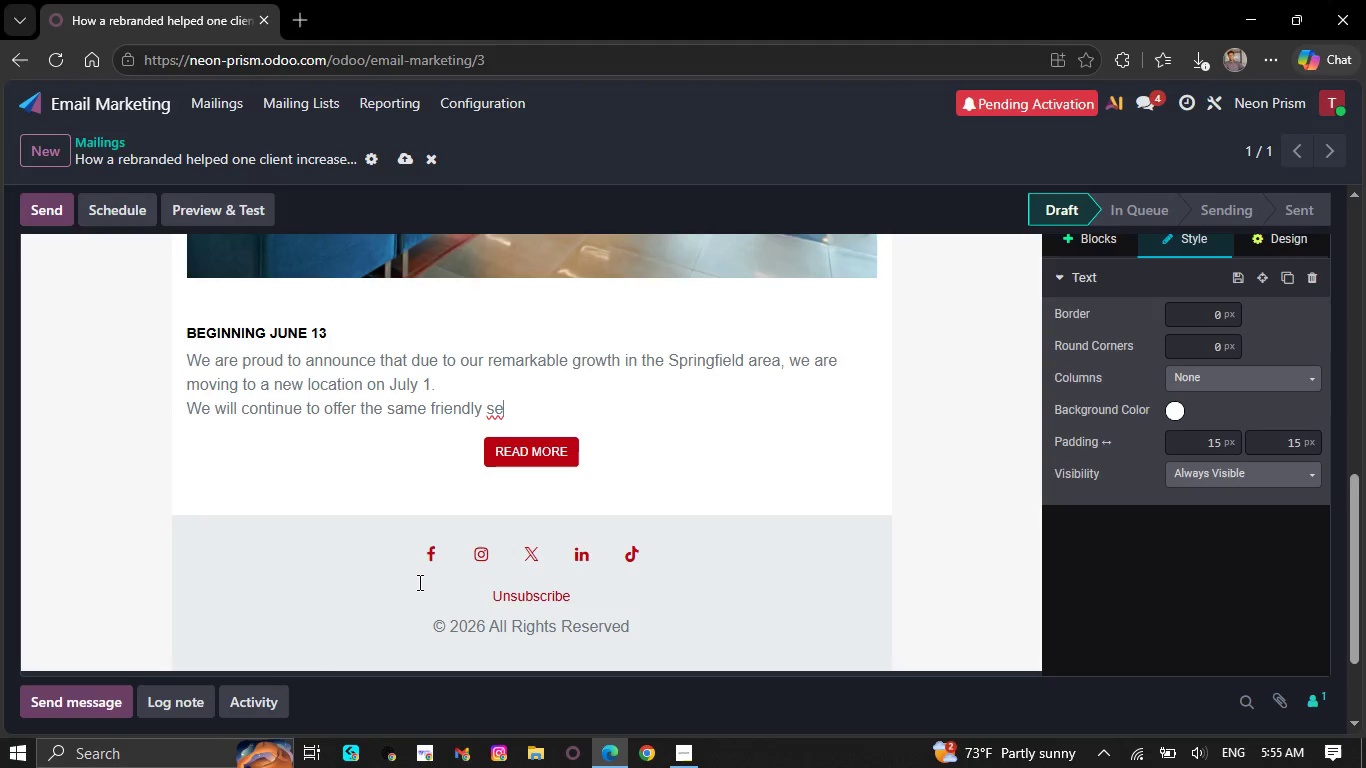 
key(Backspace)
 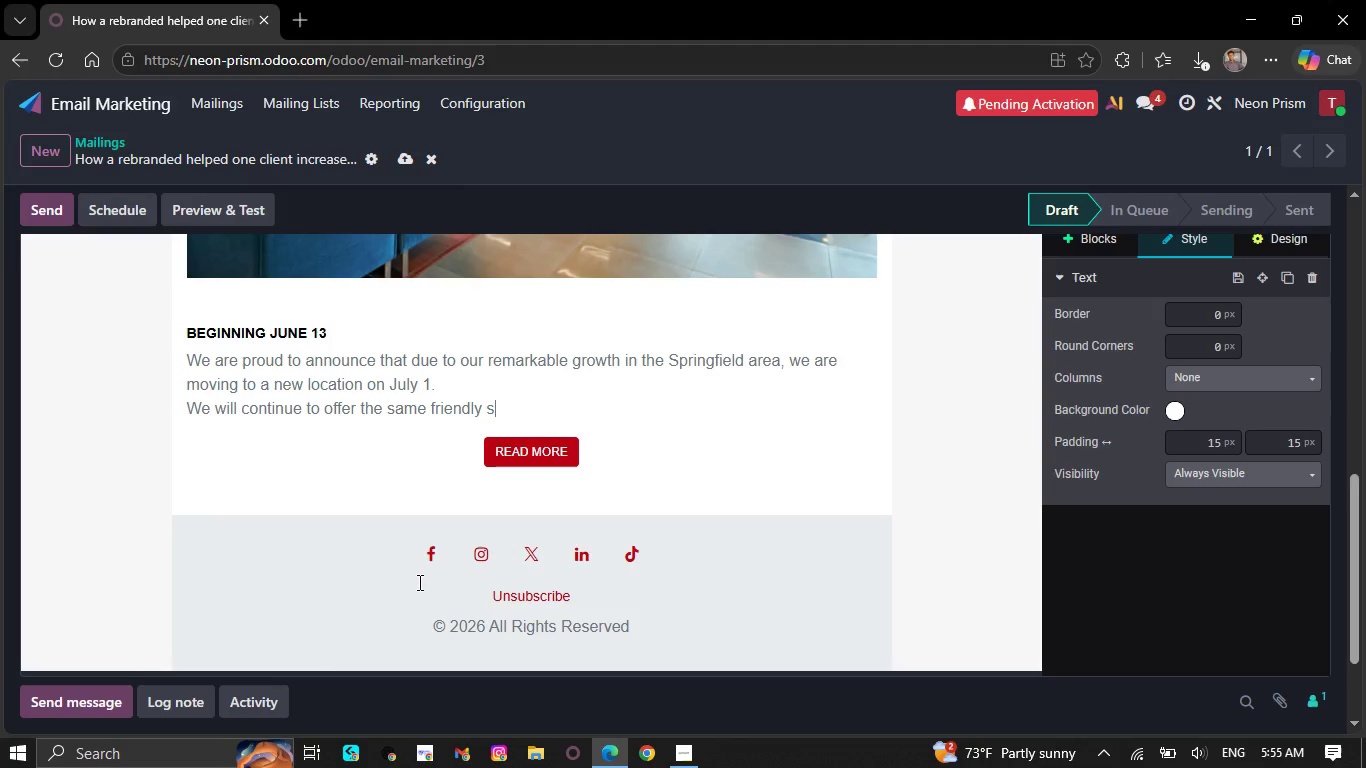 
key(Backspace)
 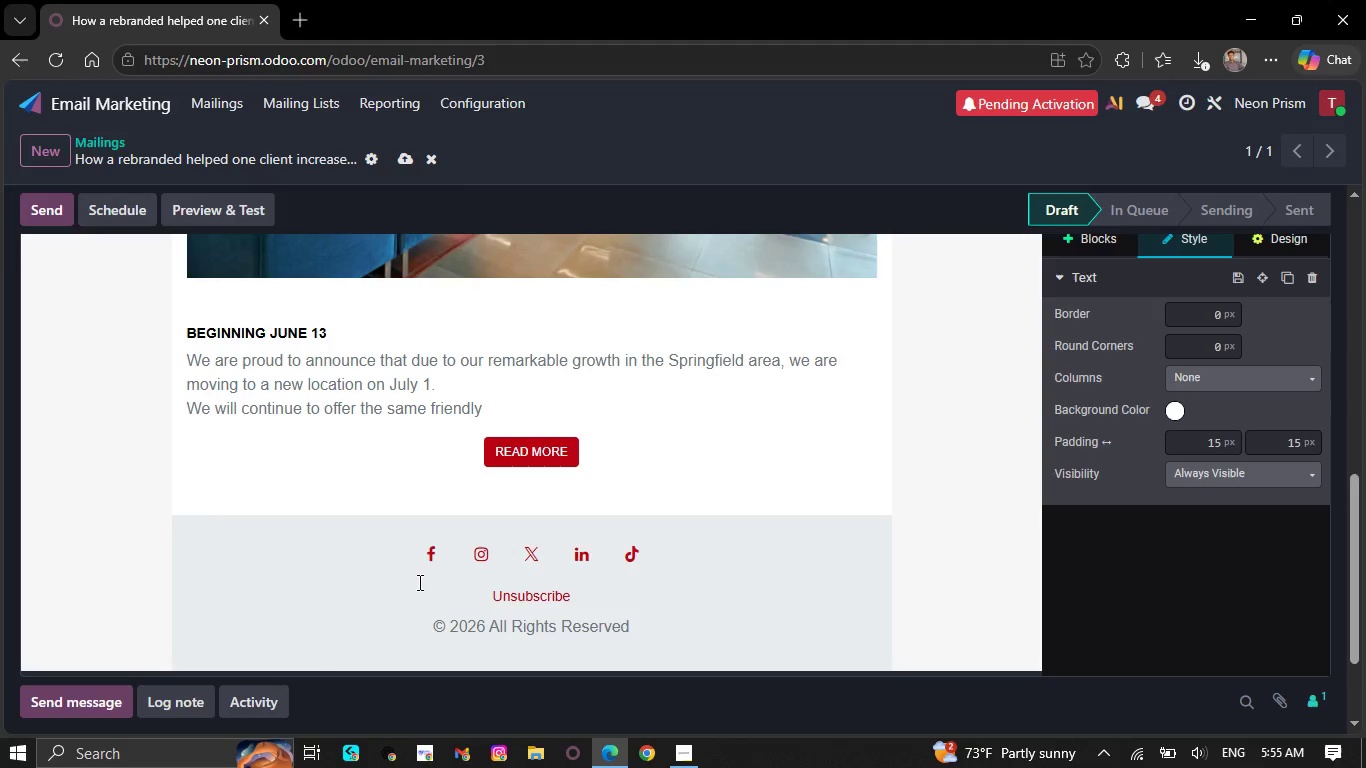 
key(Backspace)
 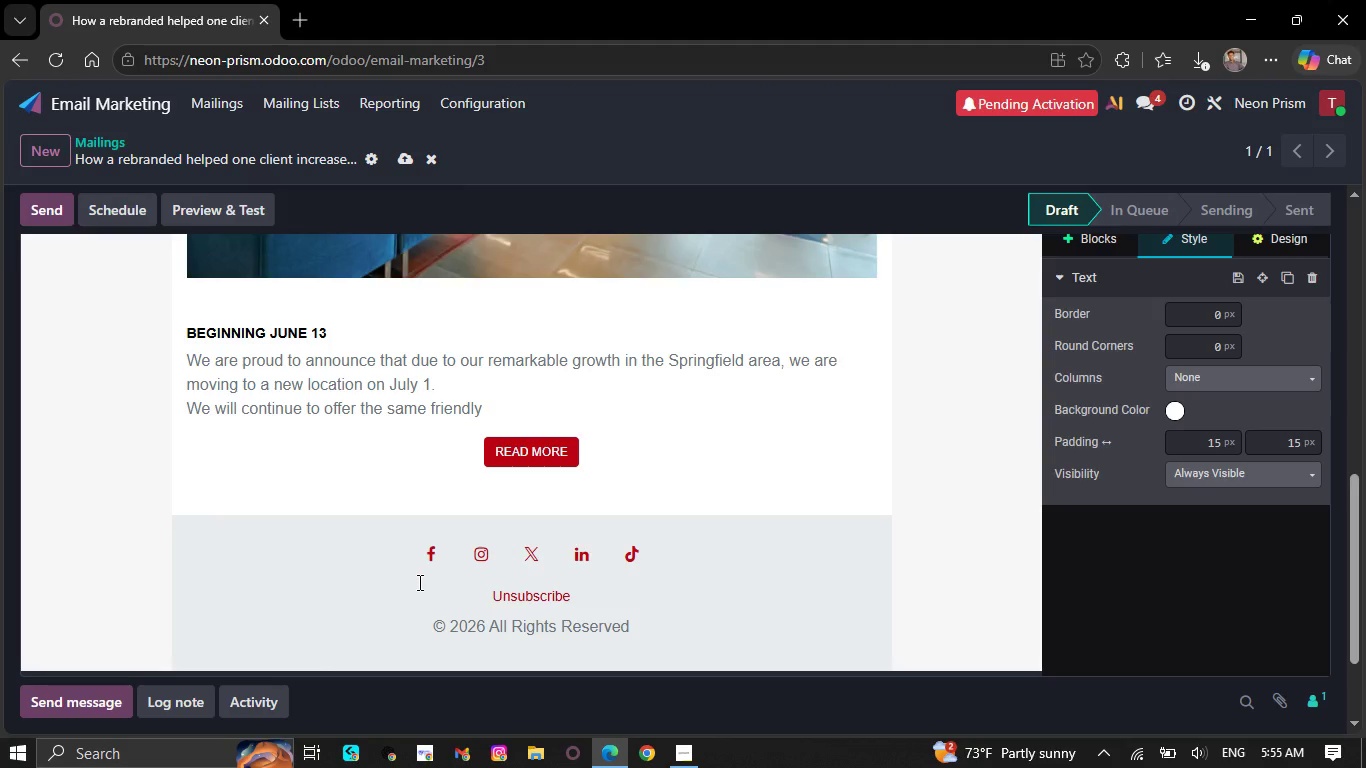 
key(Backspace)
 